 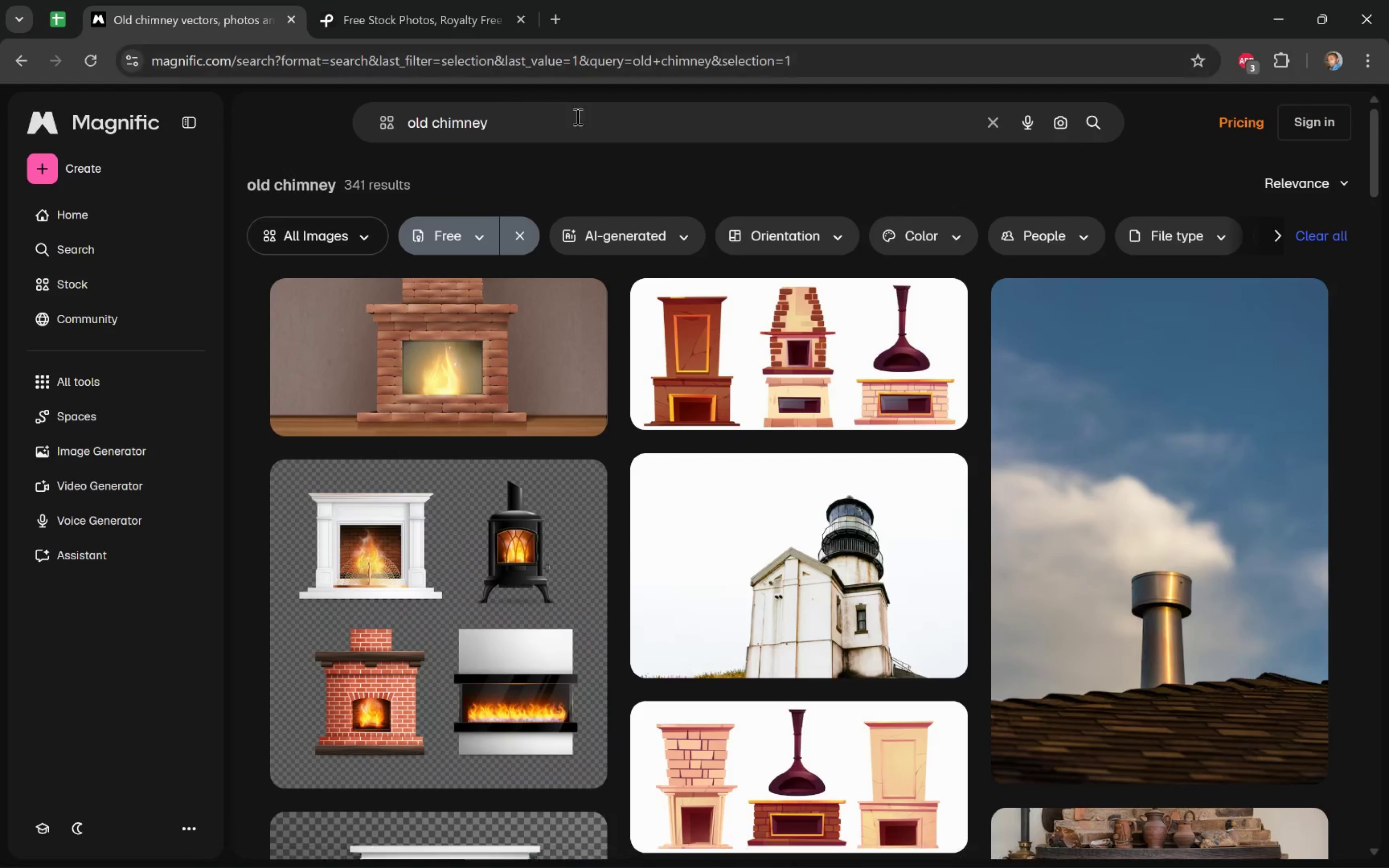 
left_click([354, 379])
 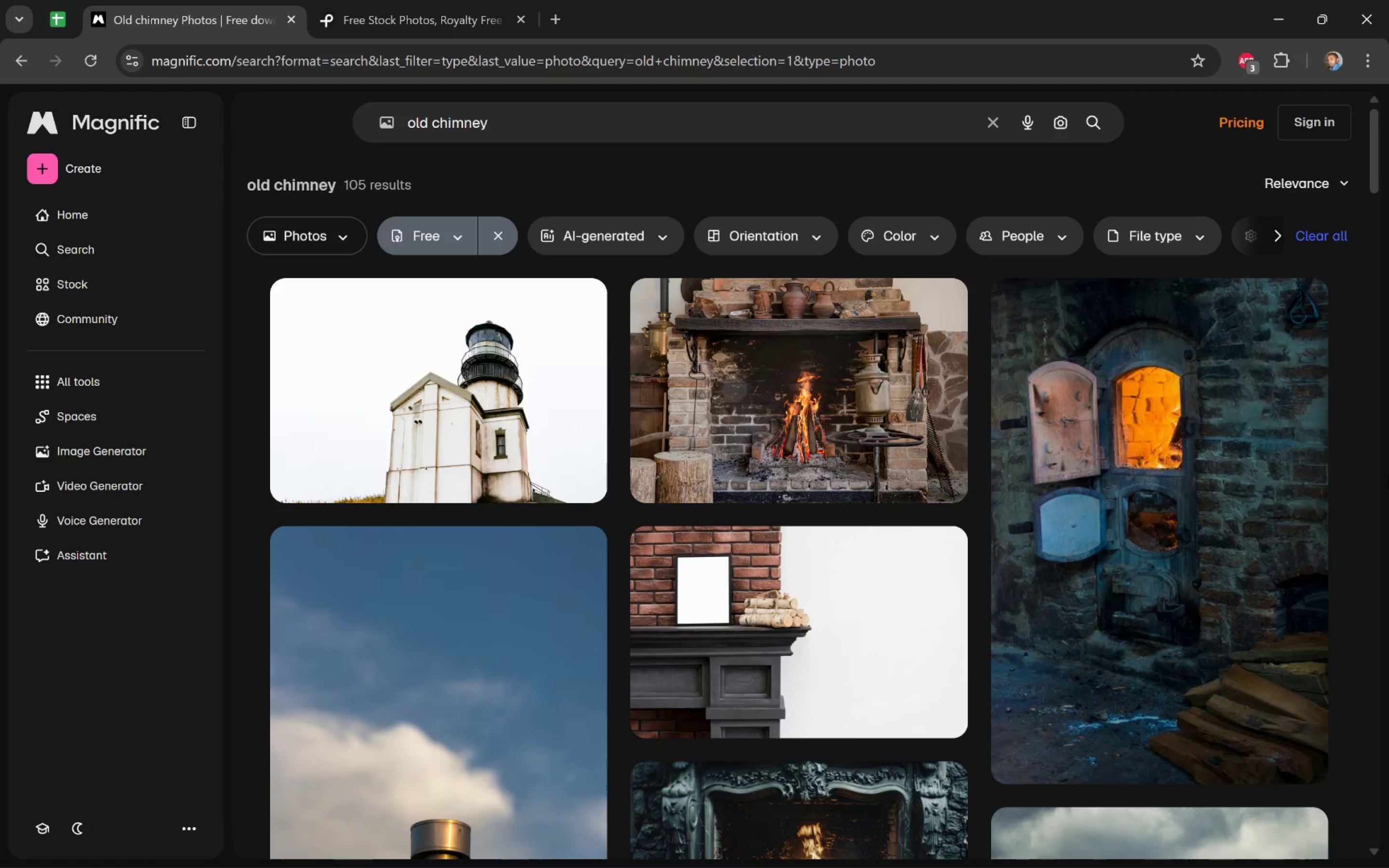 
scroll: coordinate [1357, 455], scroll_direction: down, amount: 9.0
 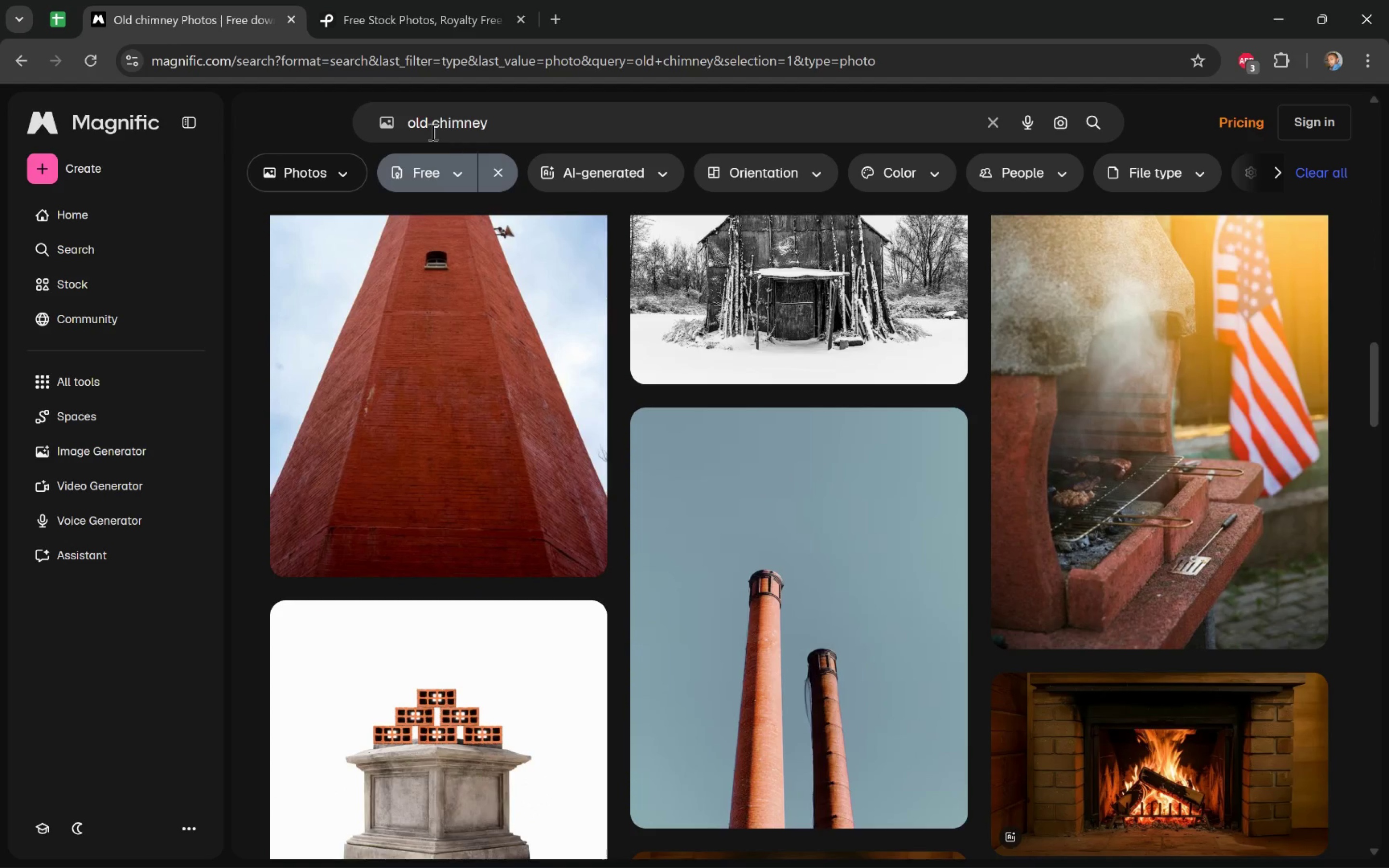 
left_click([425, 119])
 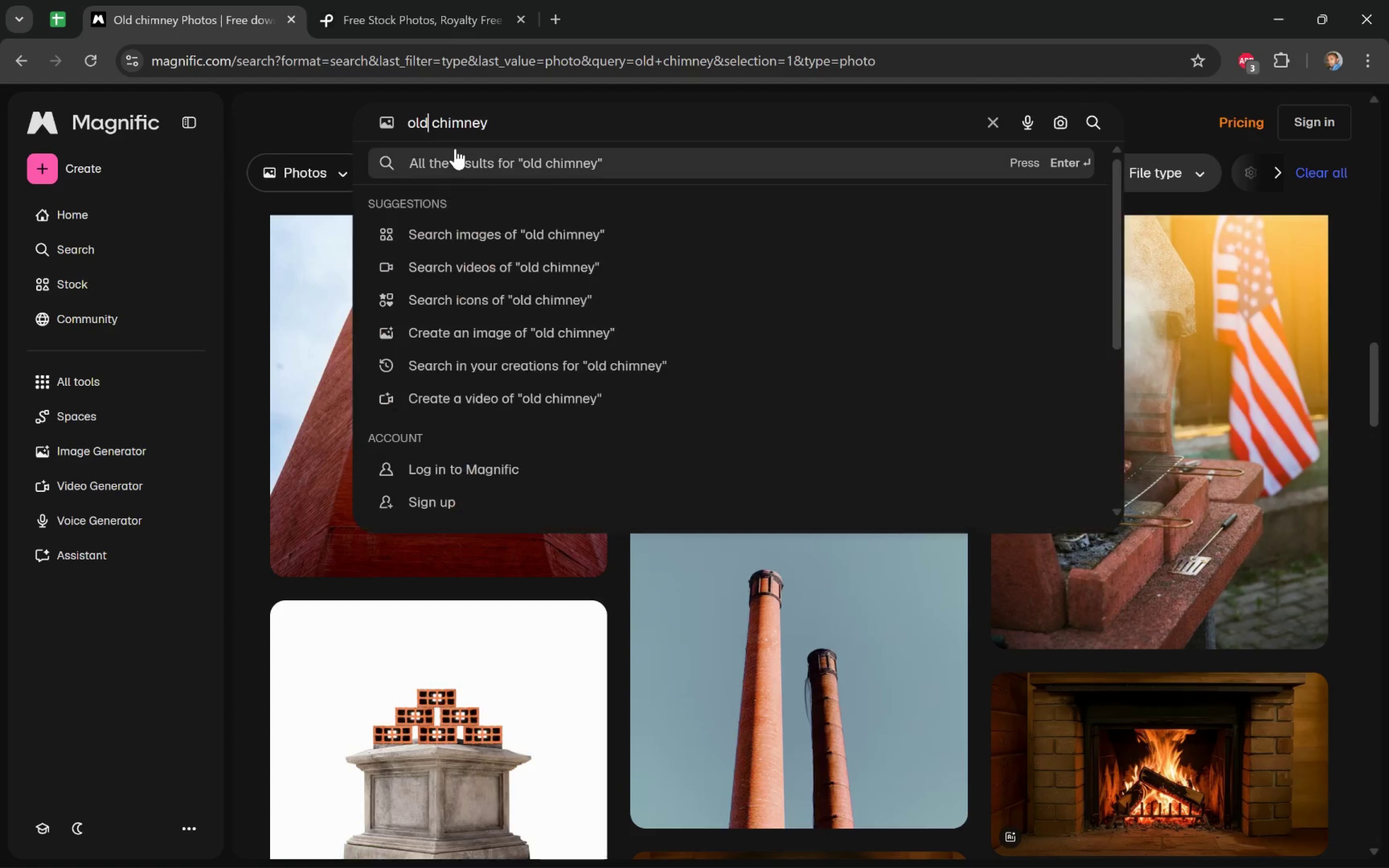 
key(Control+Backspace)
 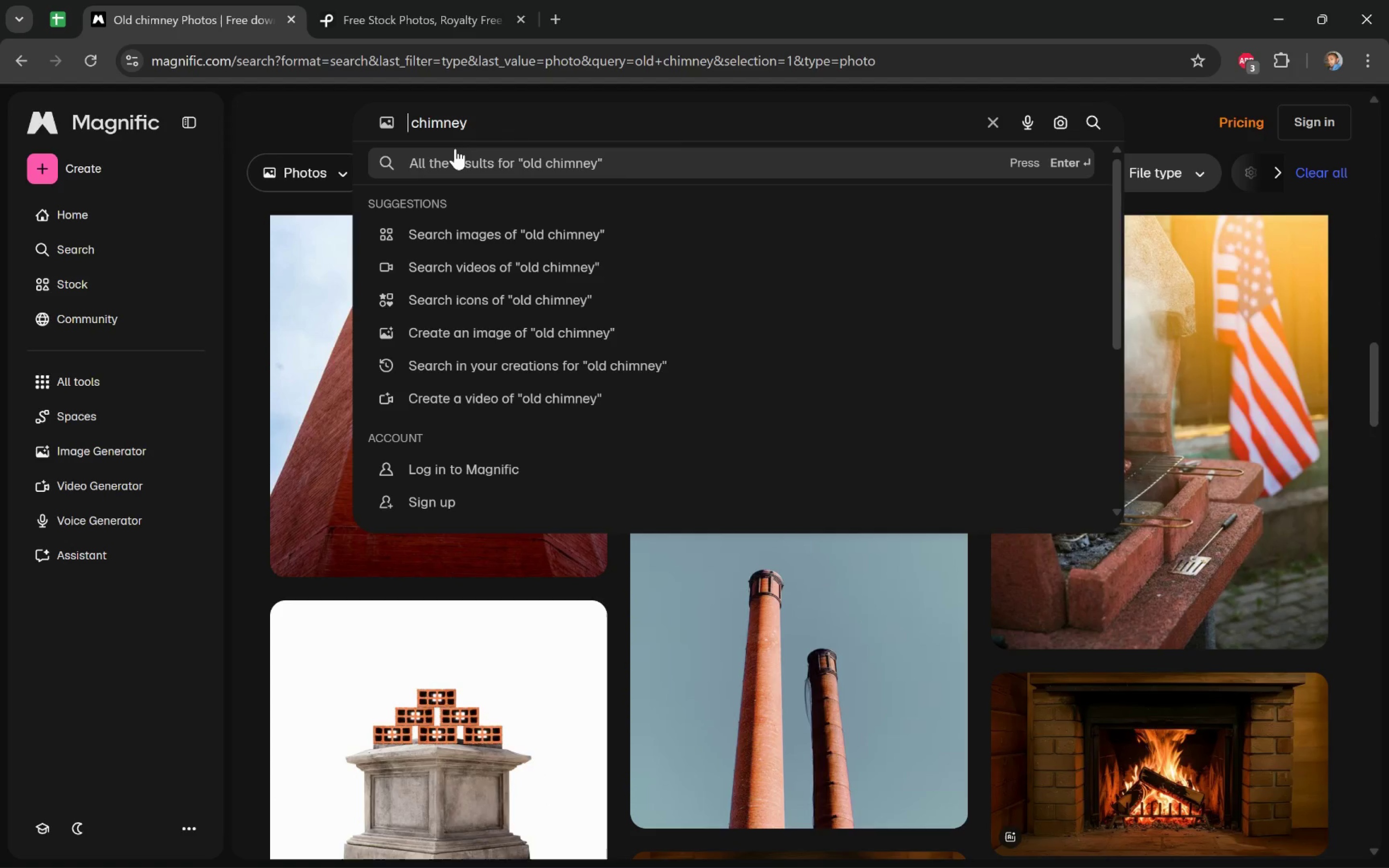 
key(Control+Backspace)
 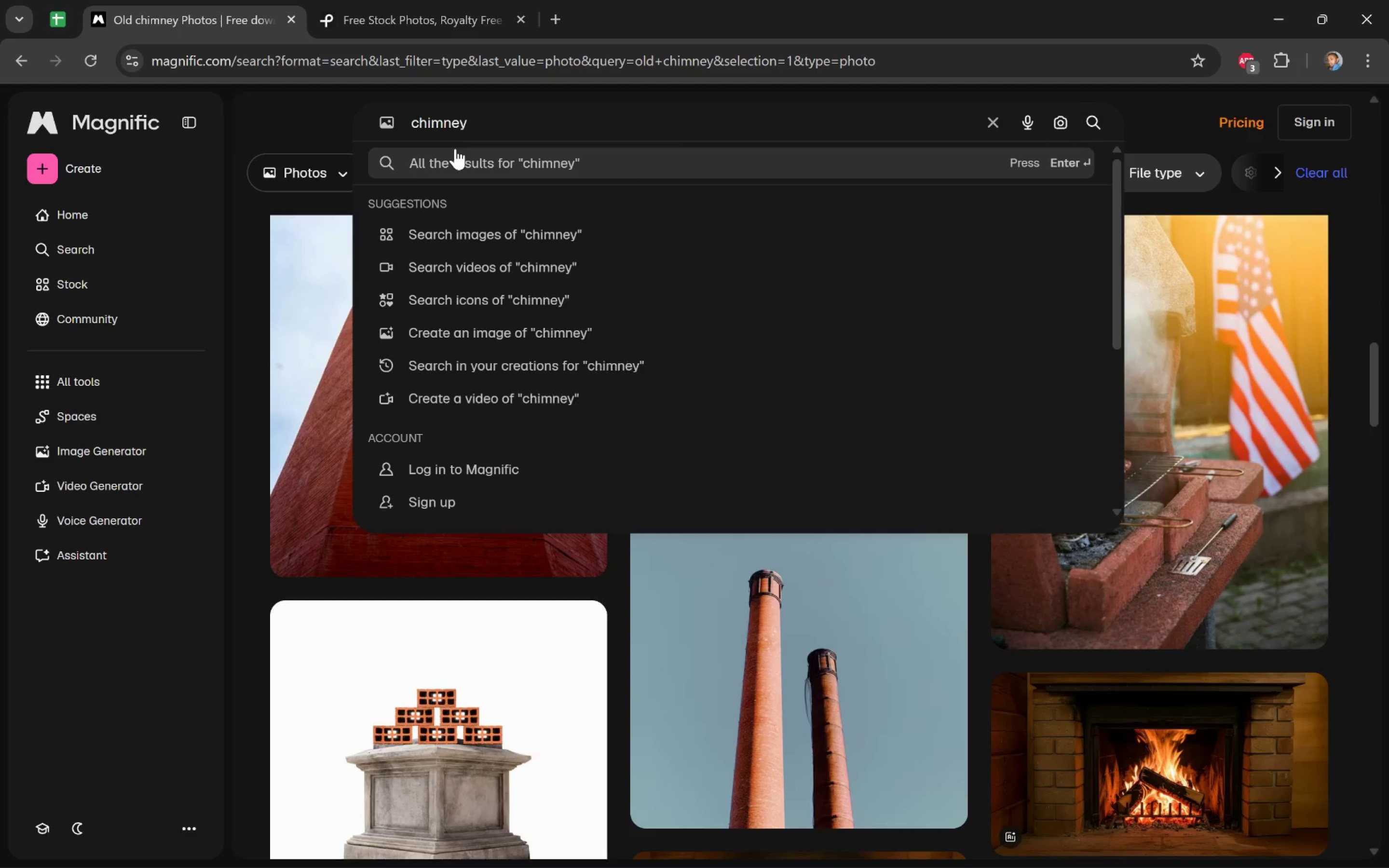 
type(roof)
 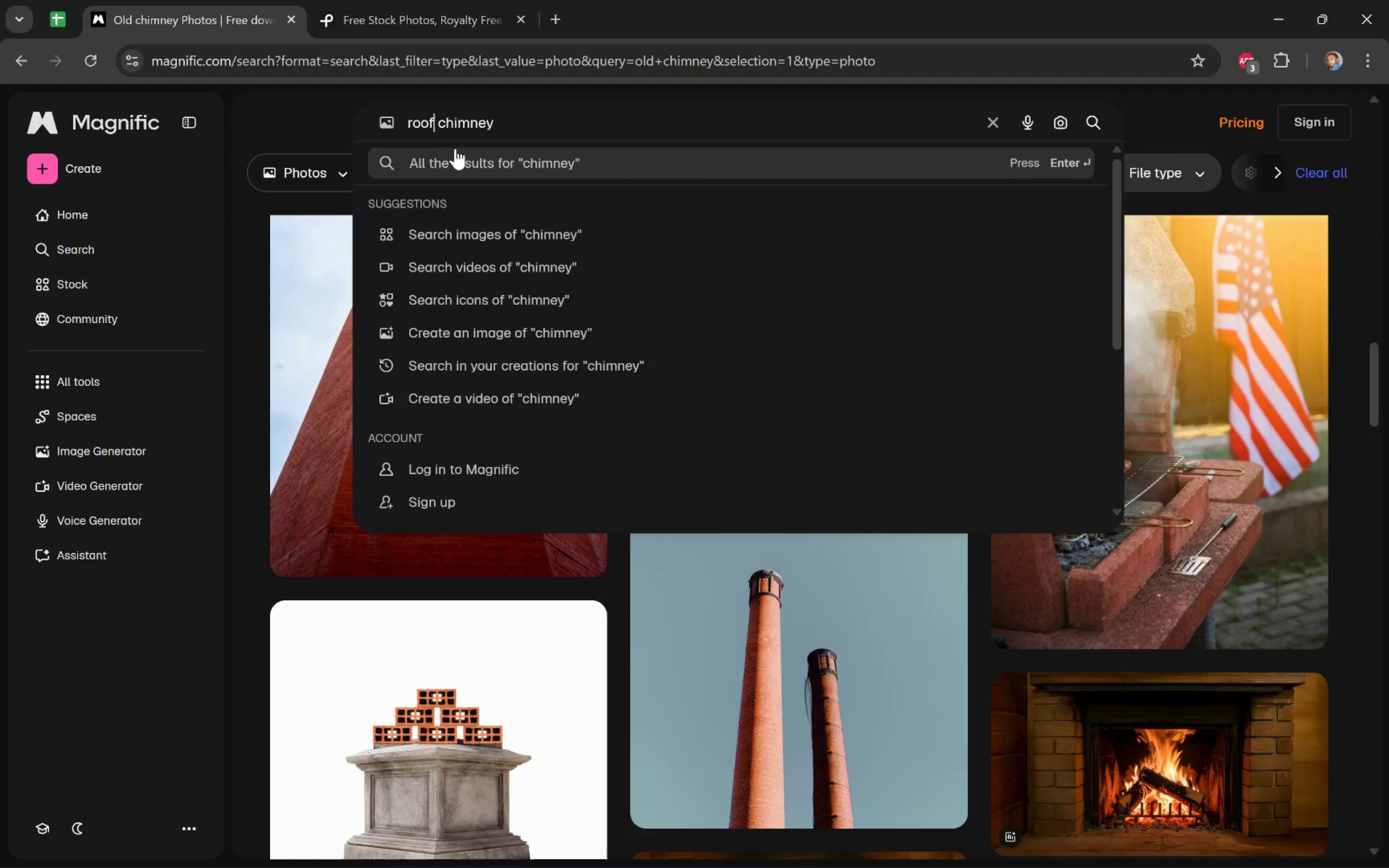 
key(Enter)
 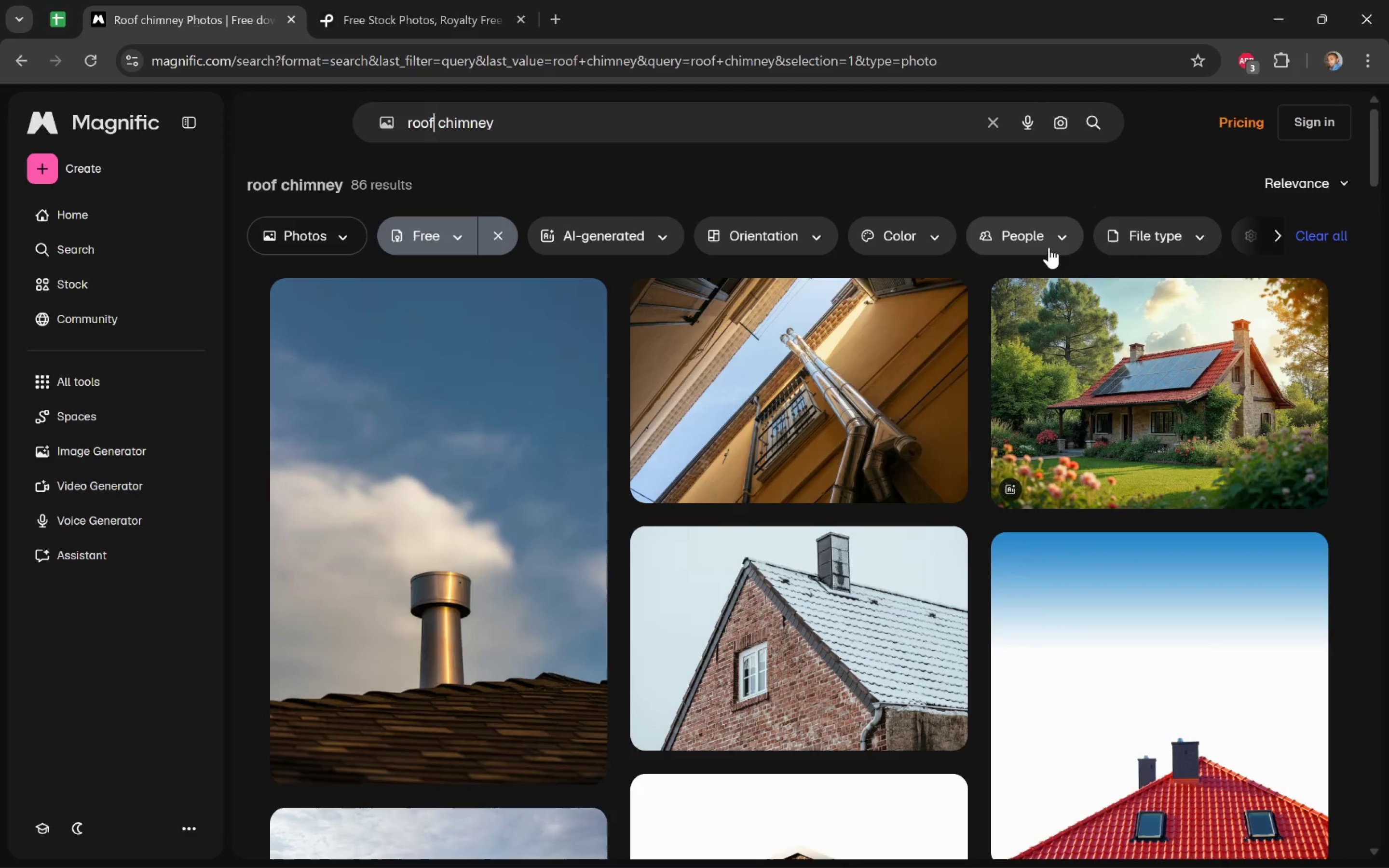 
left_click([400, 0])
 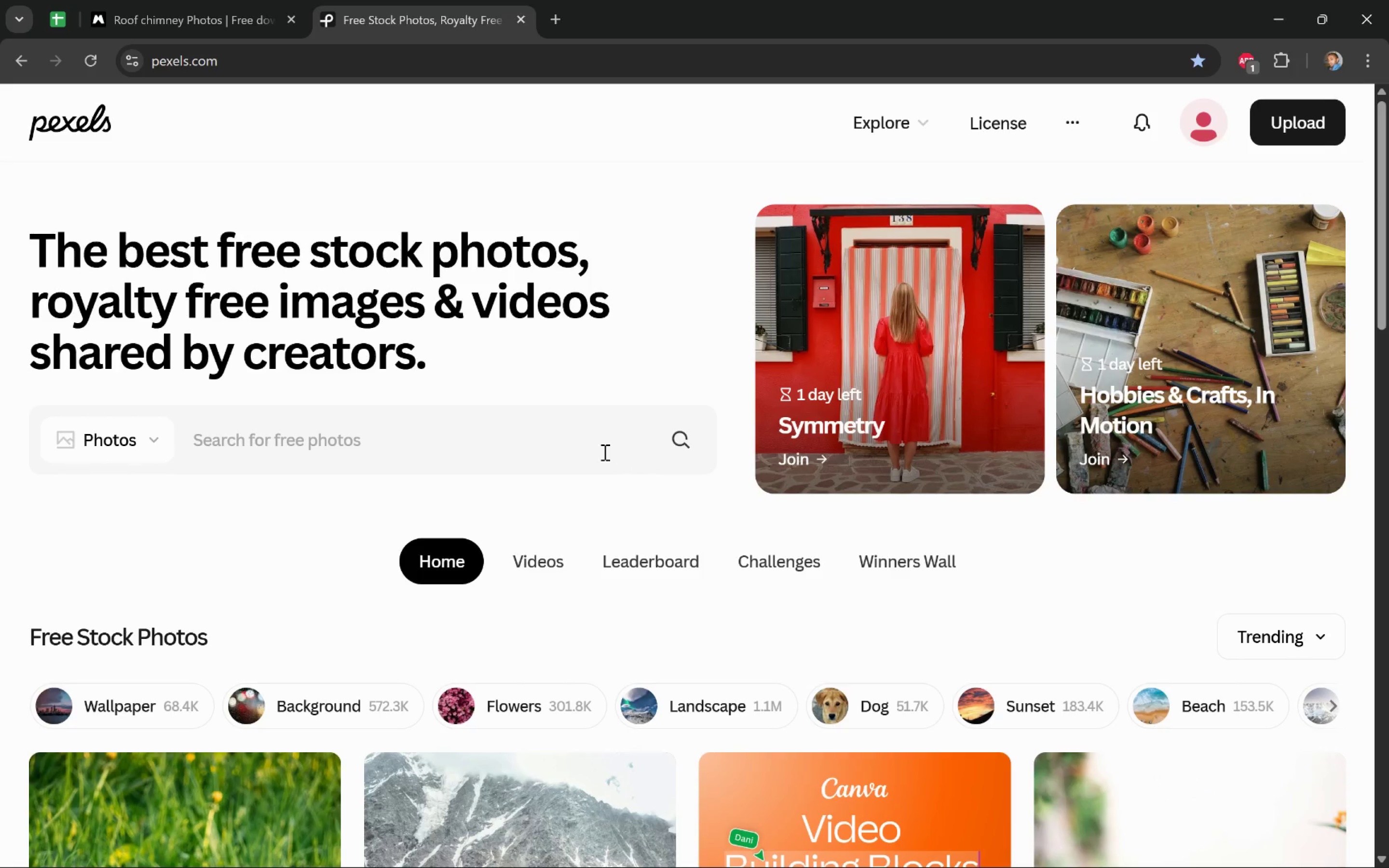 
left_click([366, 431])
 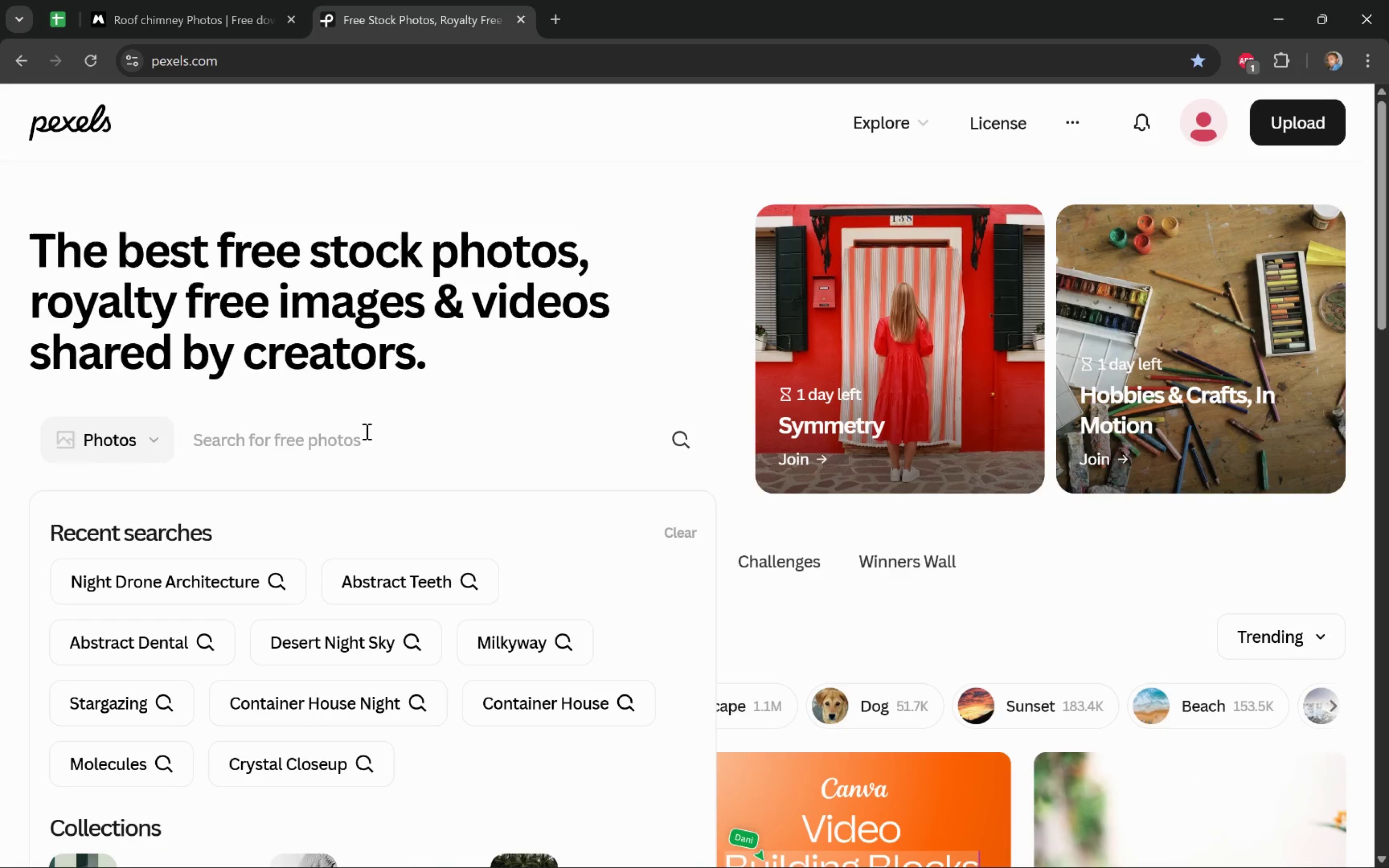 
type(old chimney)
 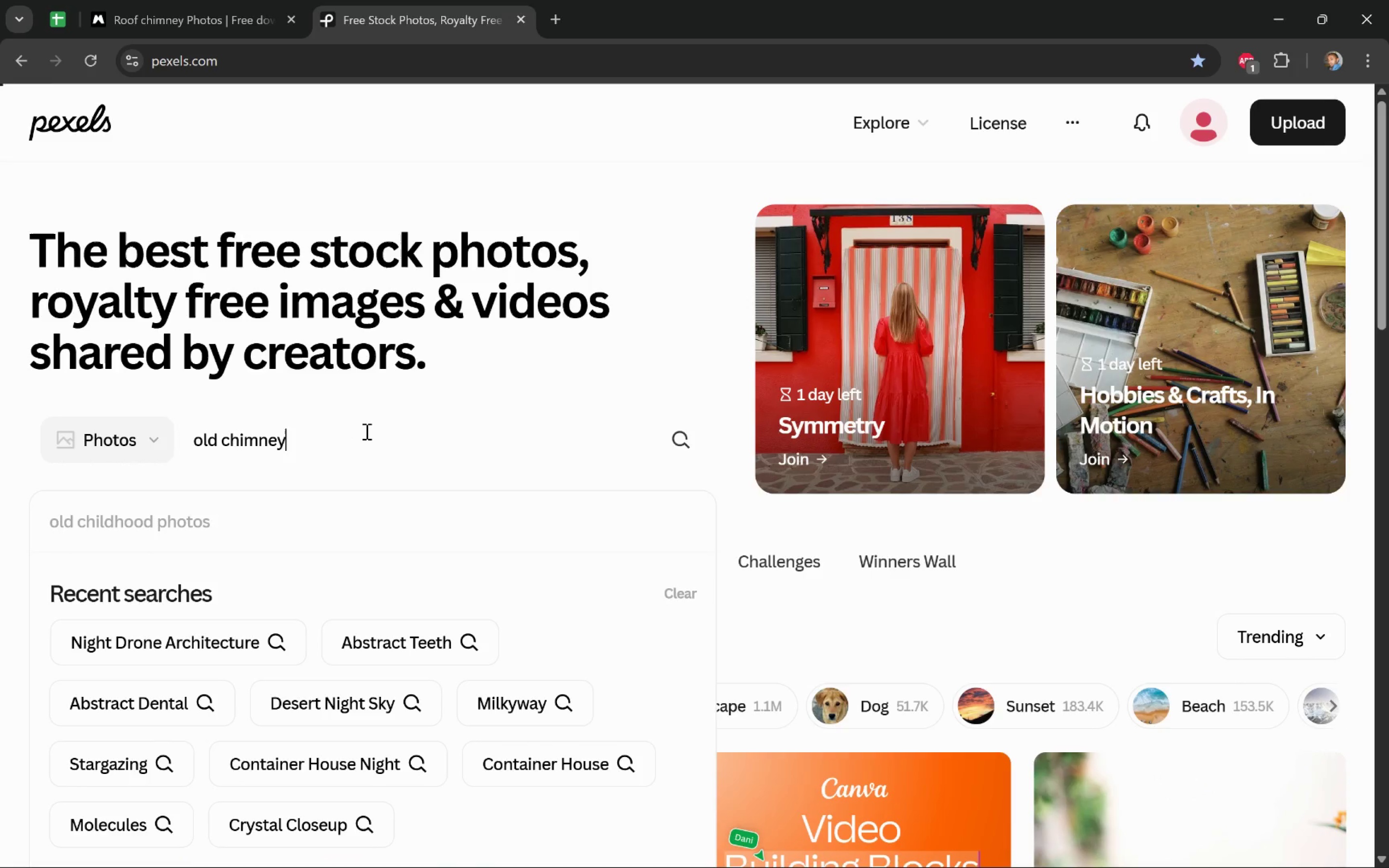 
key(Enter)
 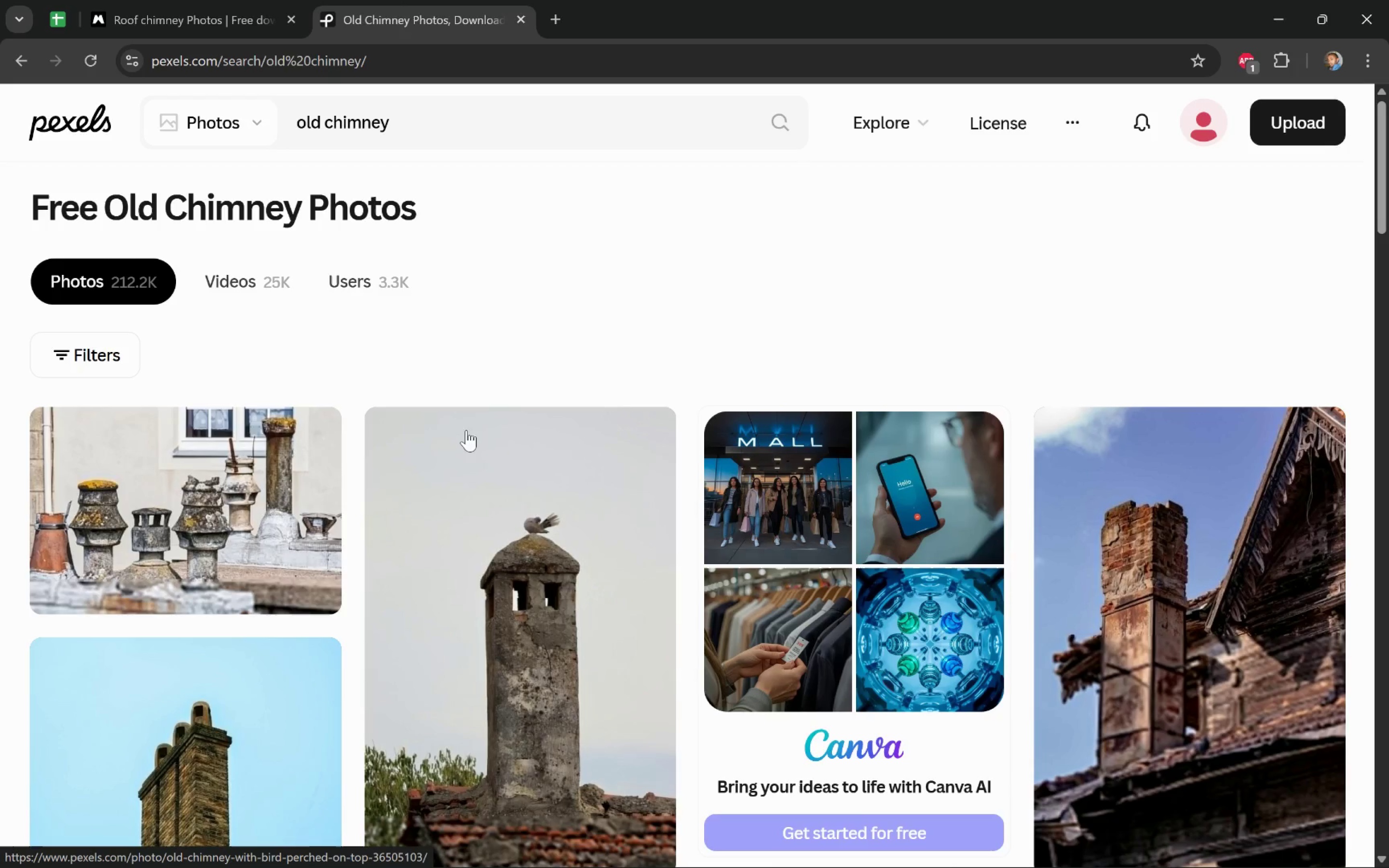 
wait(6.59)
 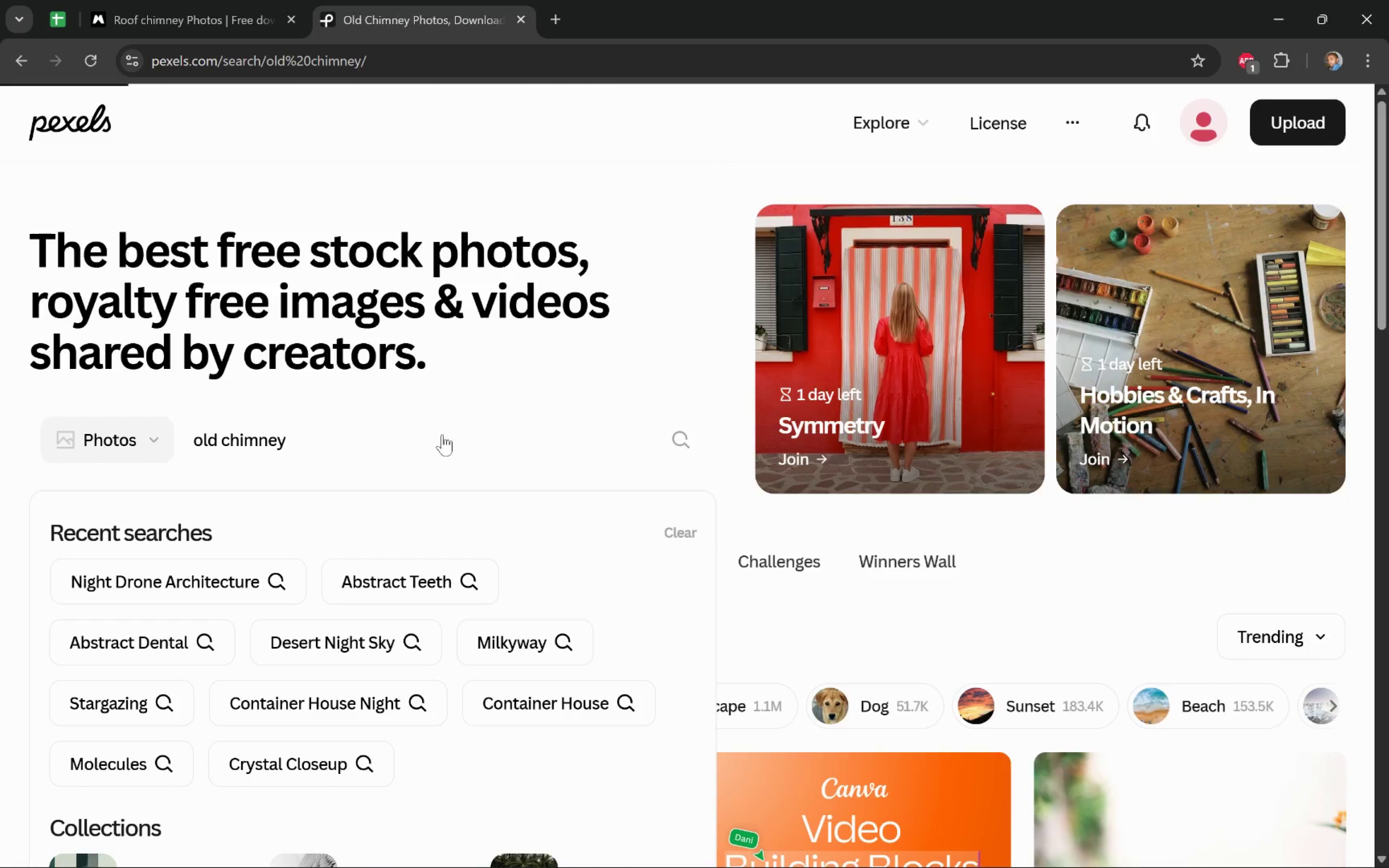 
scroll: coordinate [518, 433], scroll_direction: down, amount: 17.0
 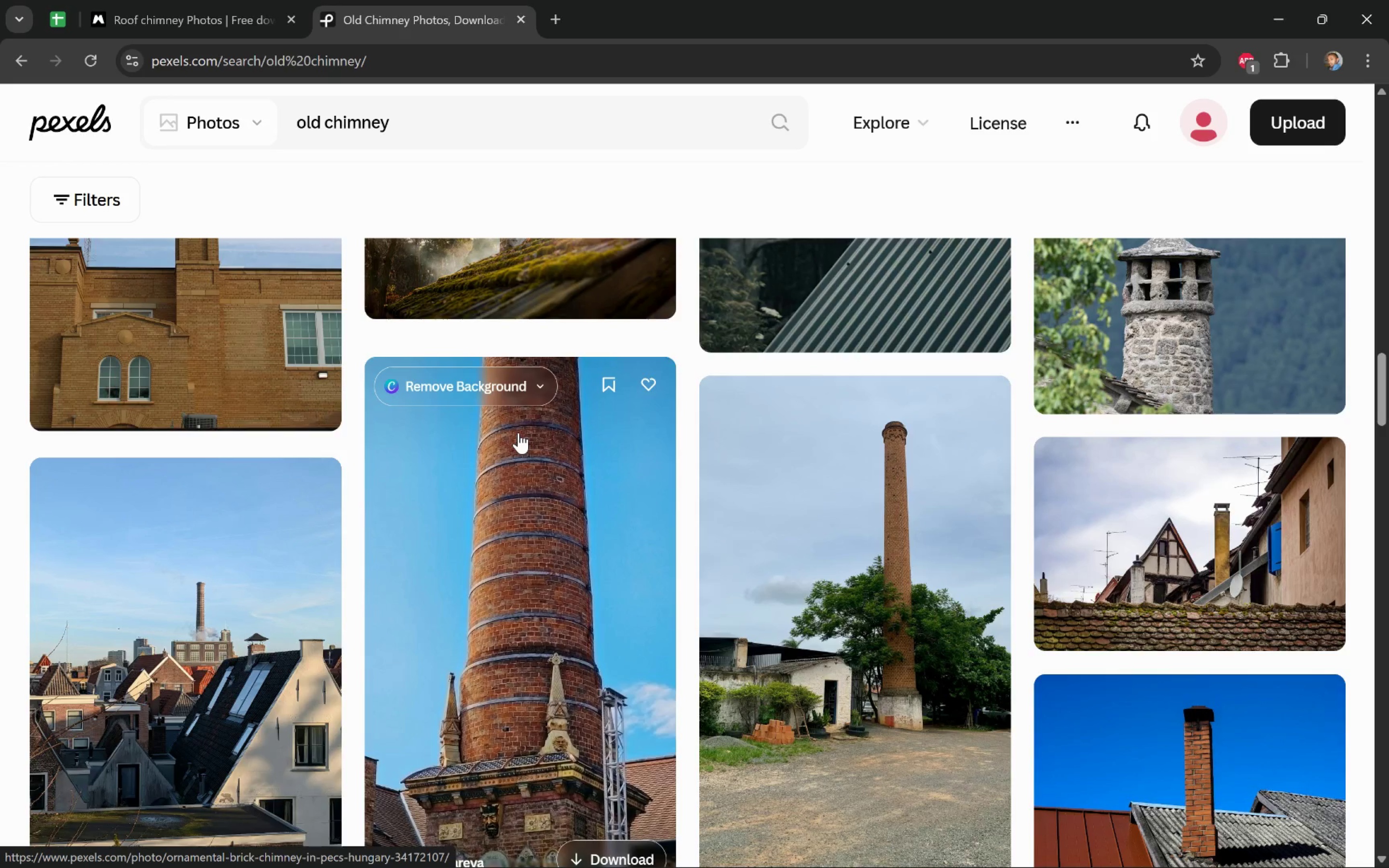 
scroll: coordinate [518, 434], scroll_direction: down, amount: 12.0
 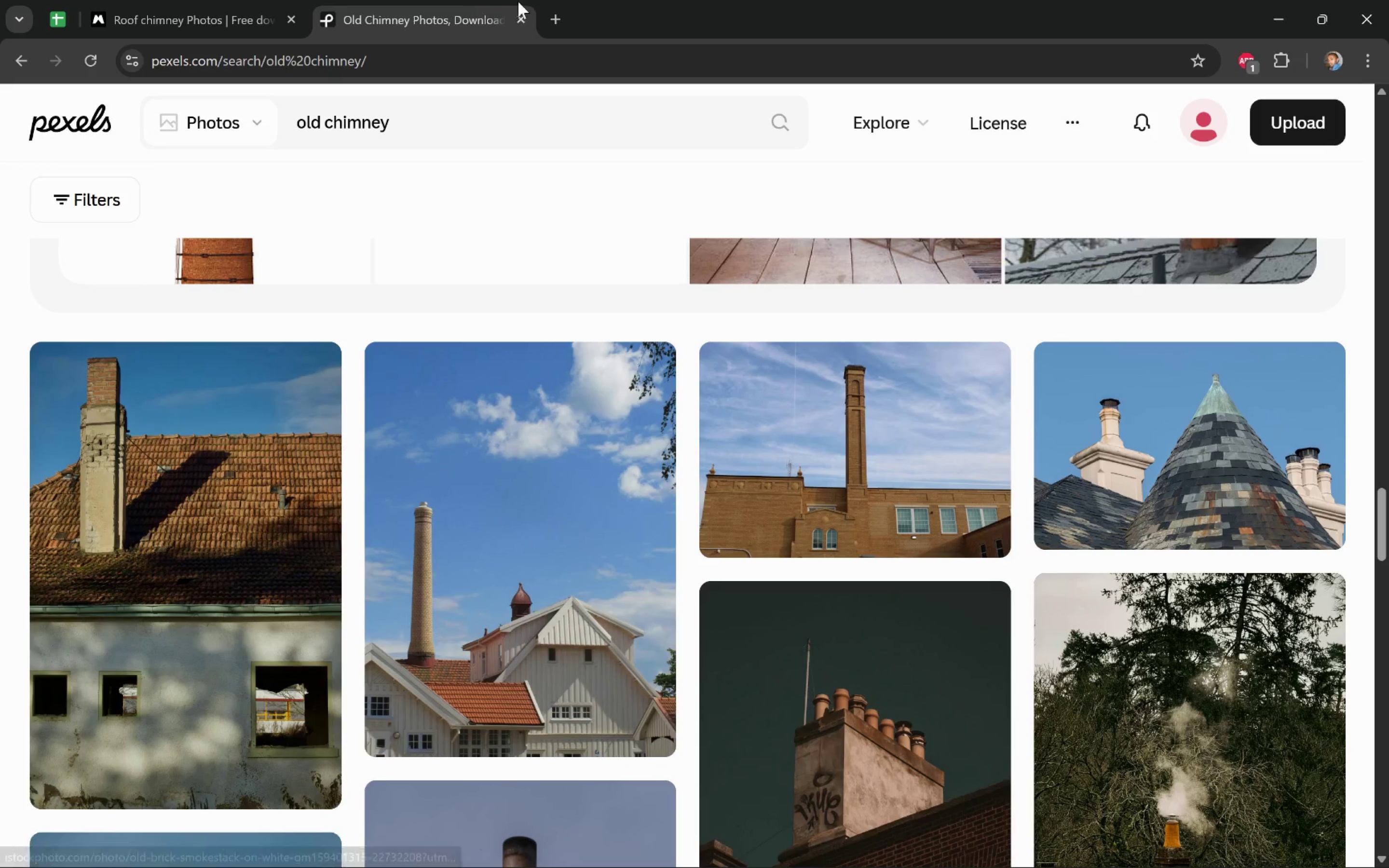 
left_click([557, 14])
 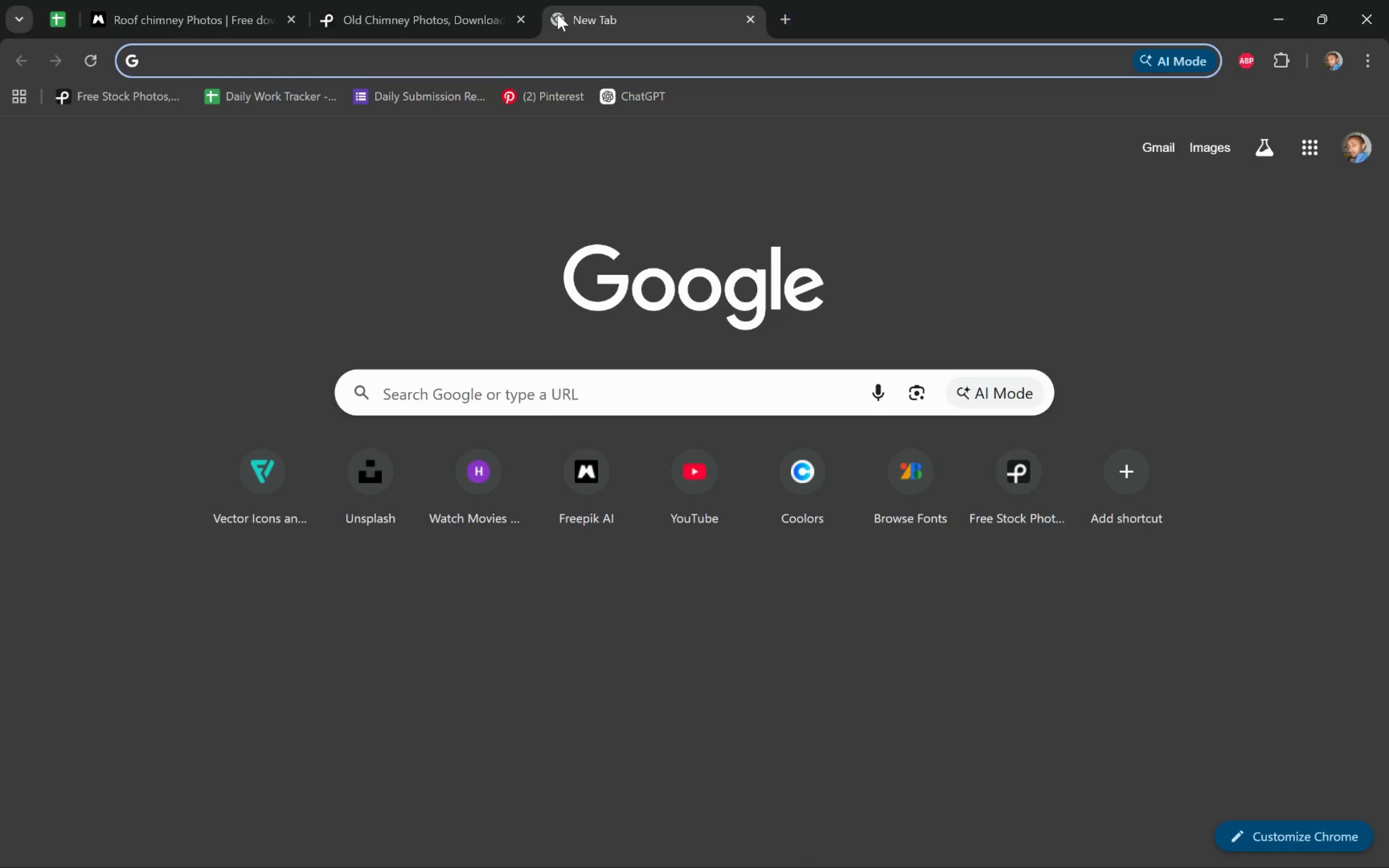 
type(un)
 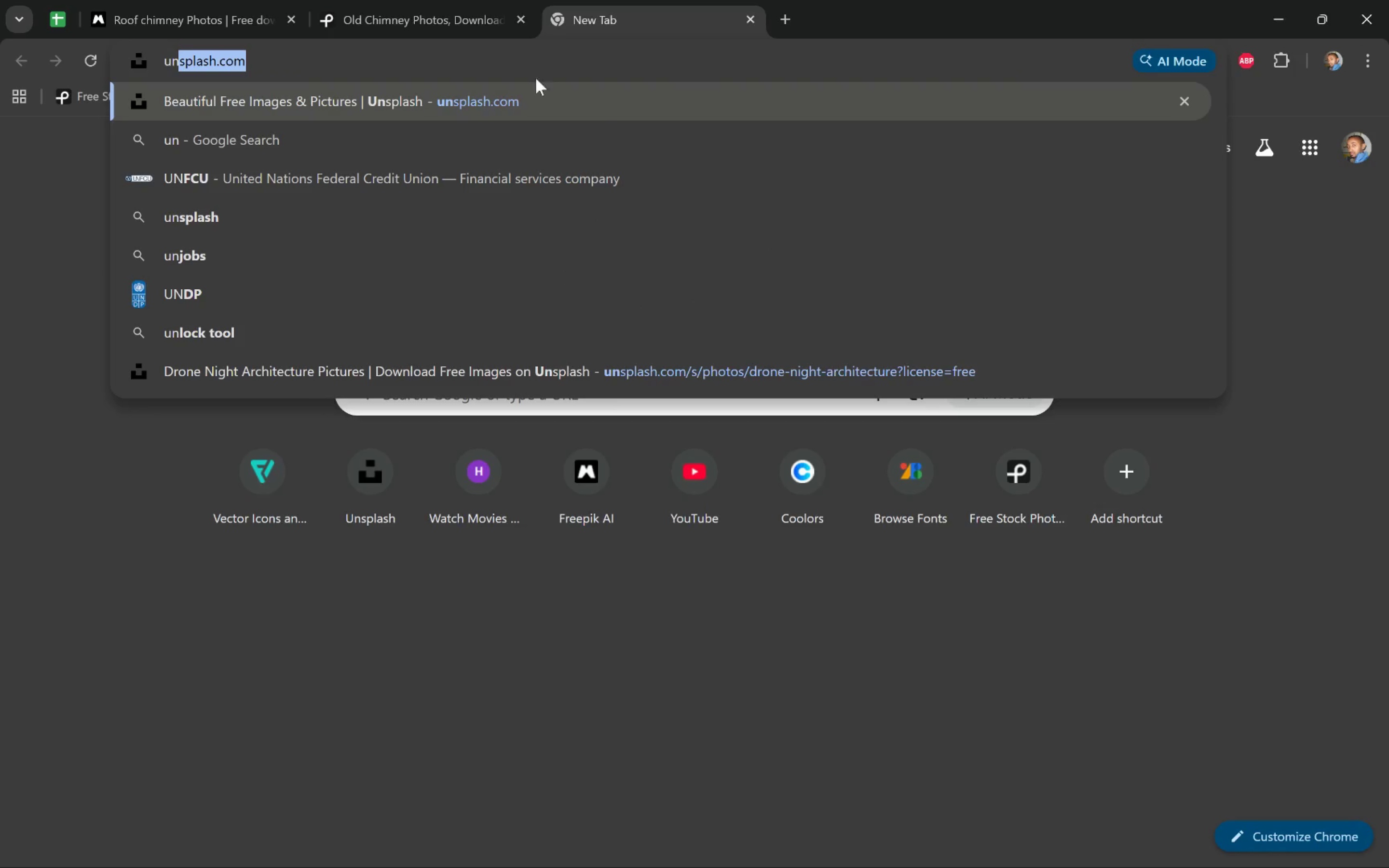 
left_click([543, 100])
 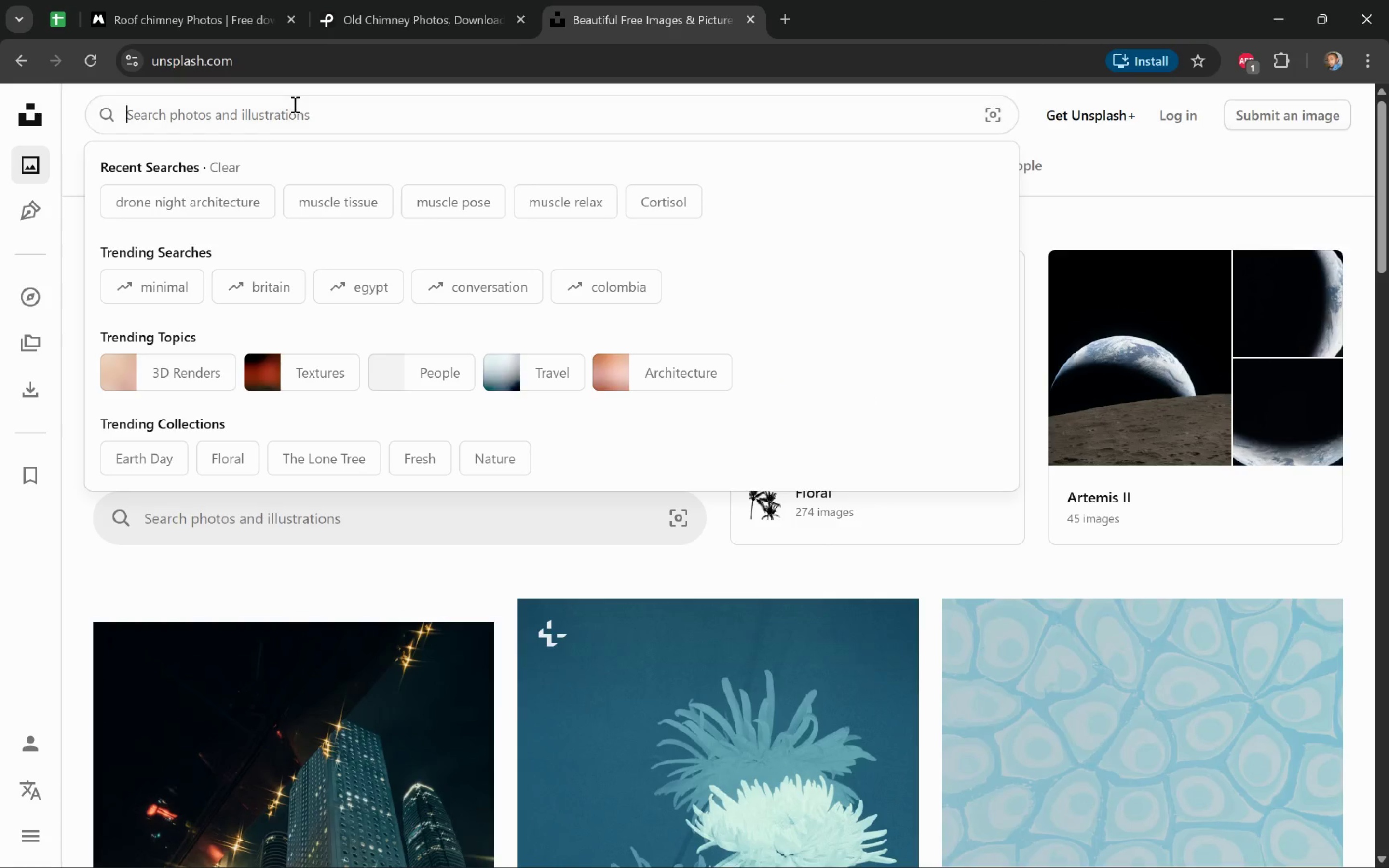 
type(chimney)
 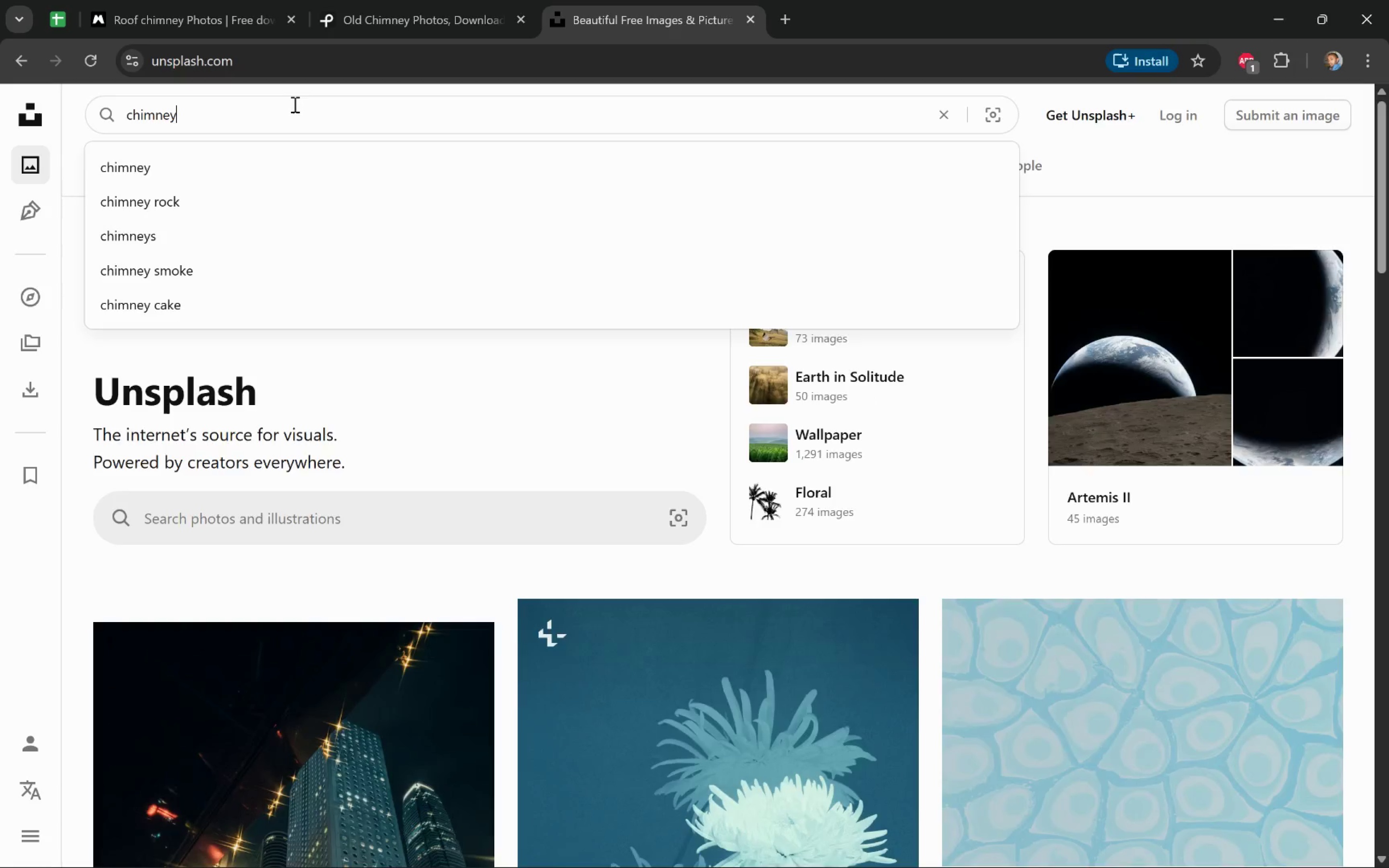 
key(Enter)
 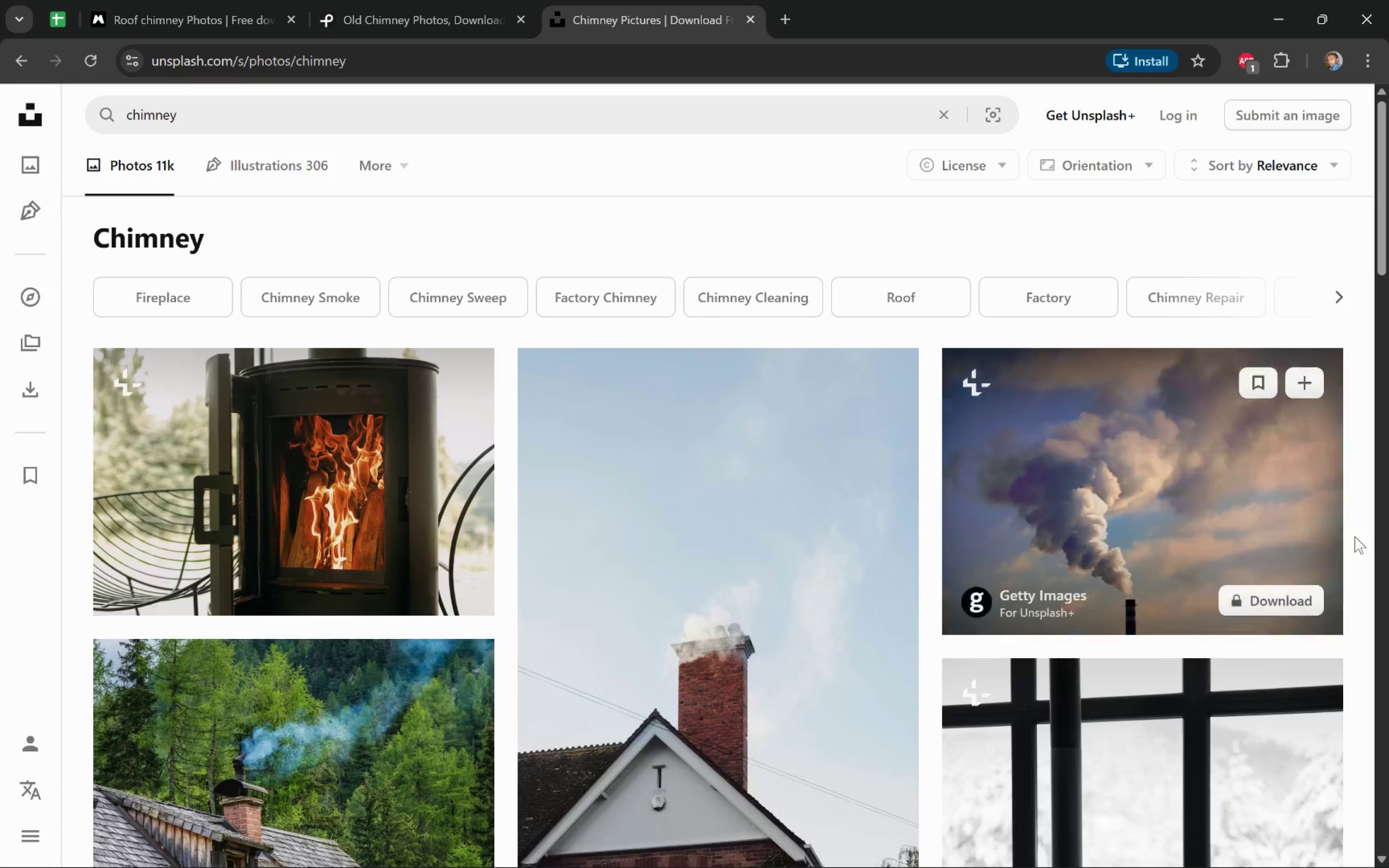 
scroll: coordinate [1375, 539], scroll_direction: down, amount: 14.0
 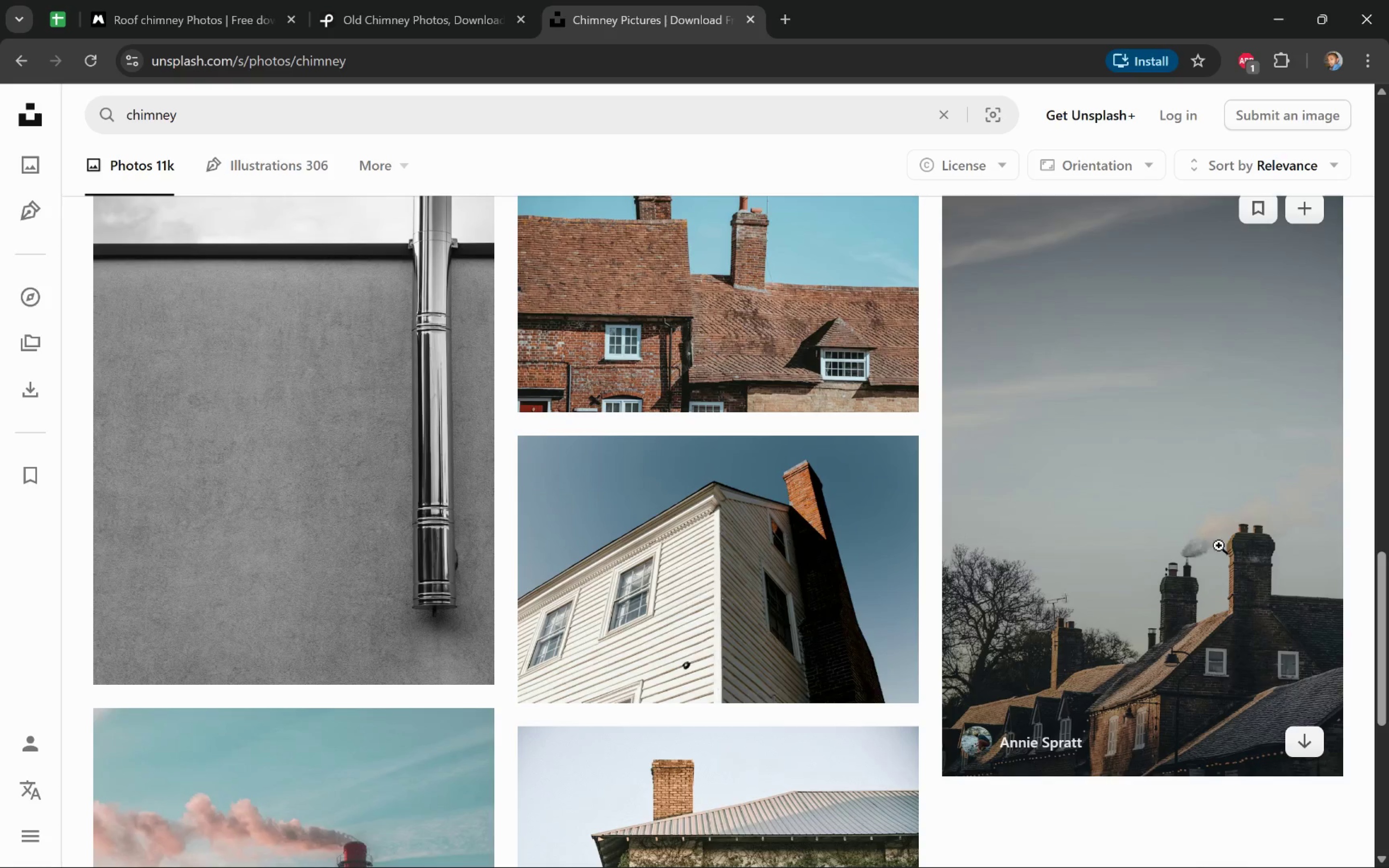 
wait(6.0)
 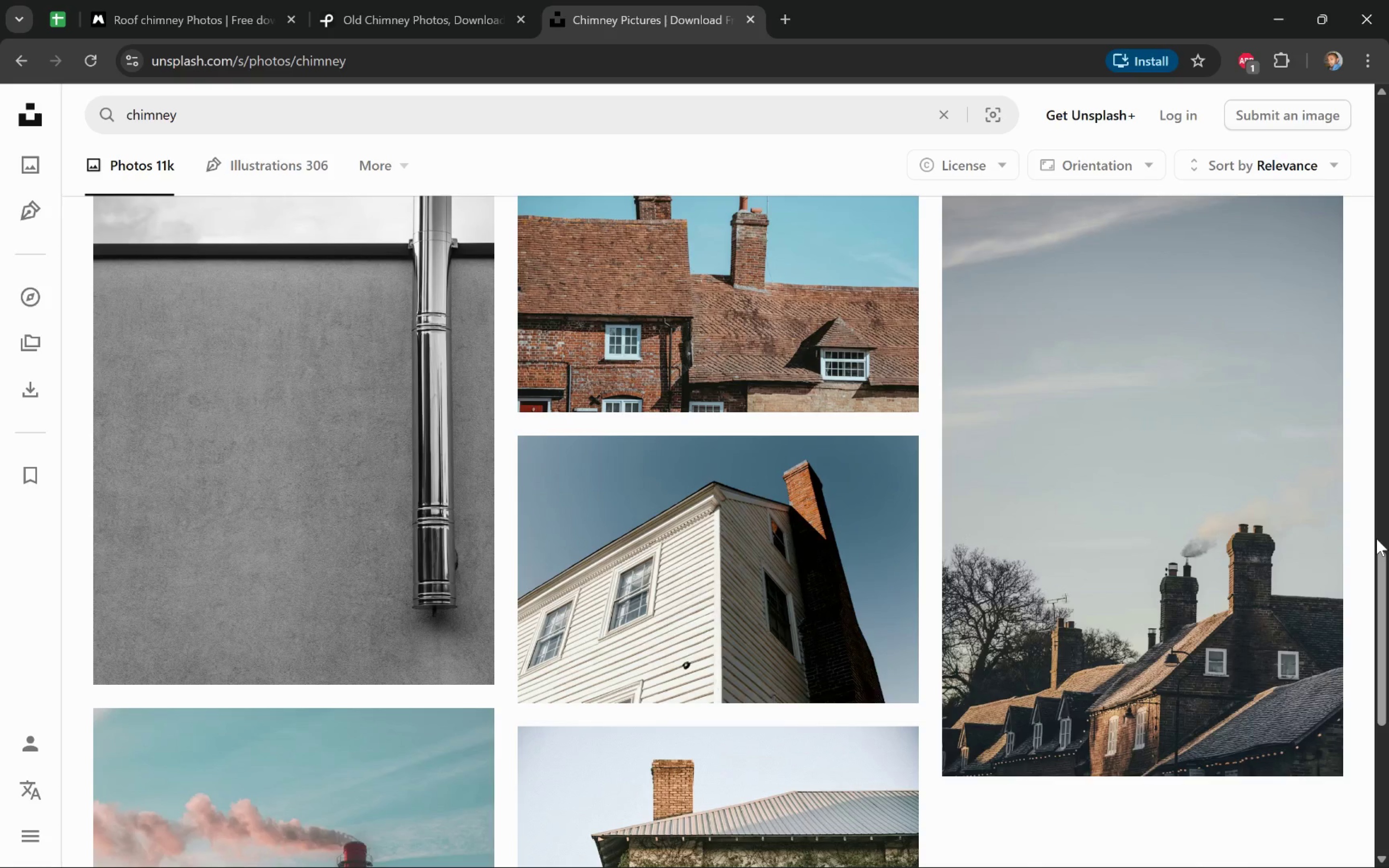 
left_click([1309, 742])
 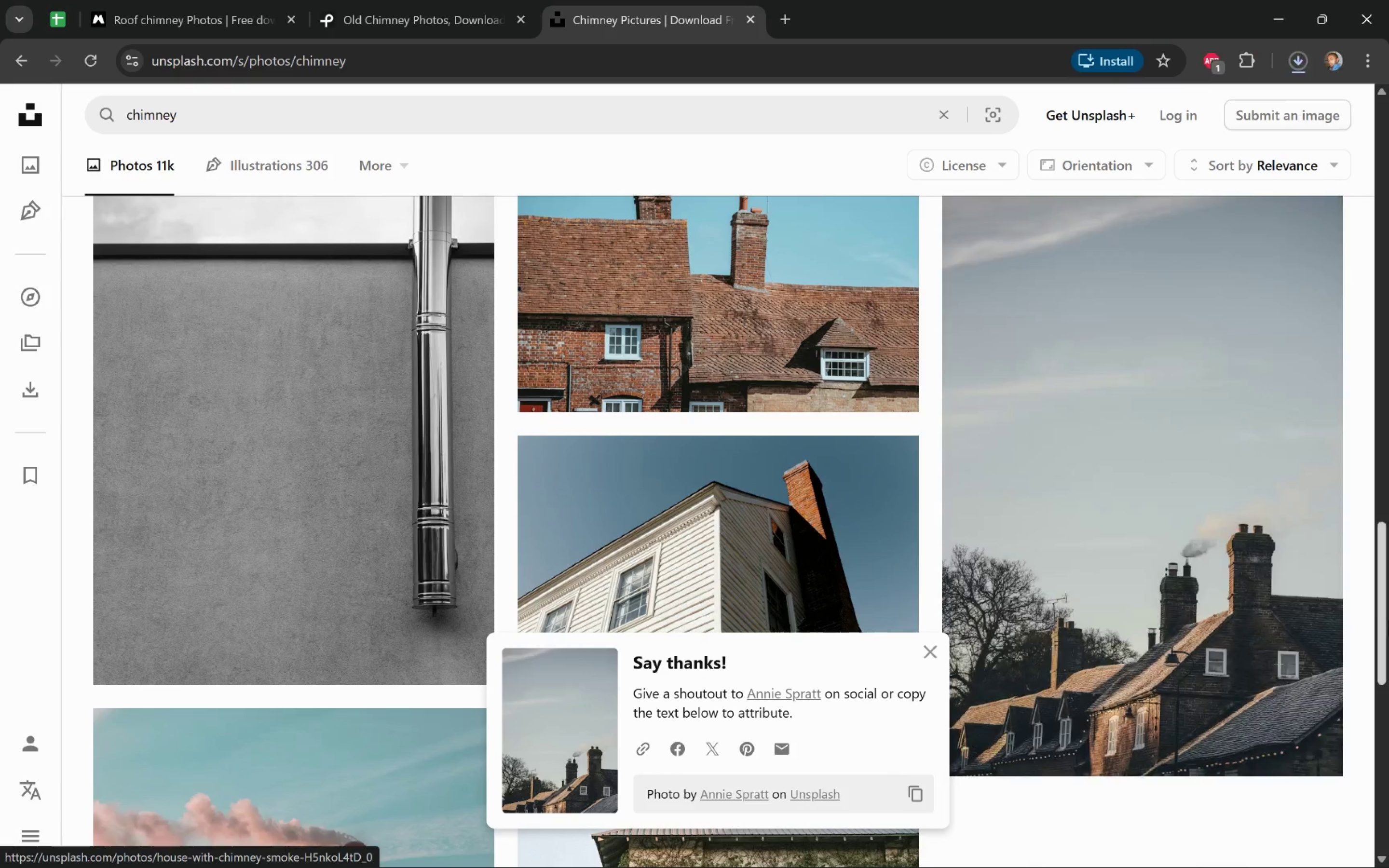 
scroll: coordinate [1381, 618], scroll_direction: down, amount: 8.0
 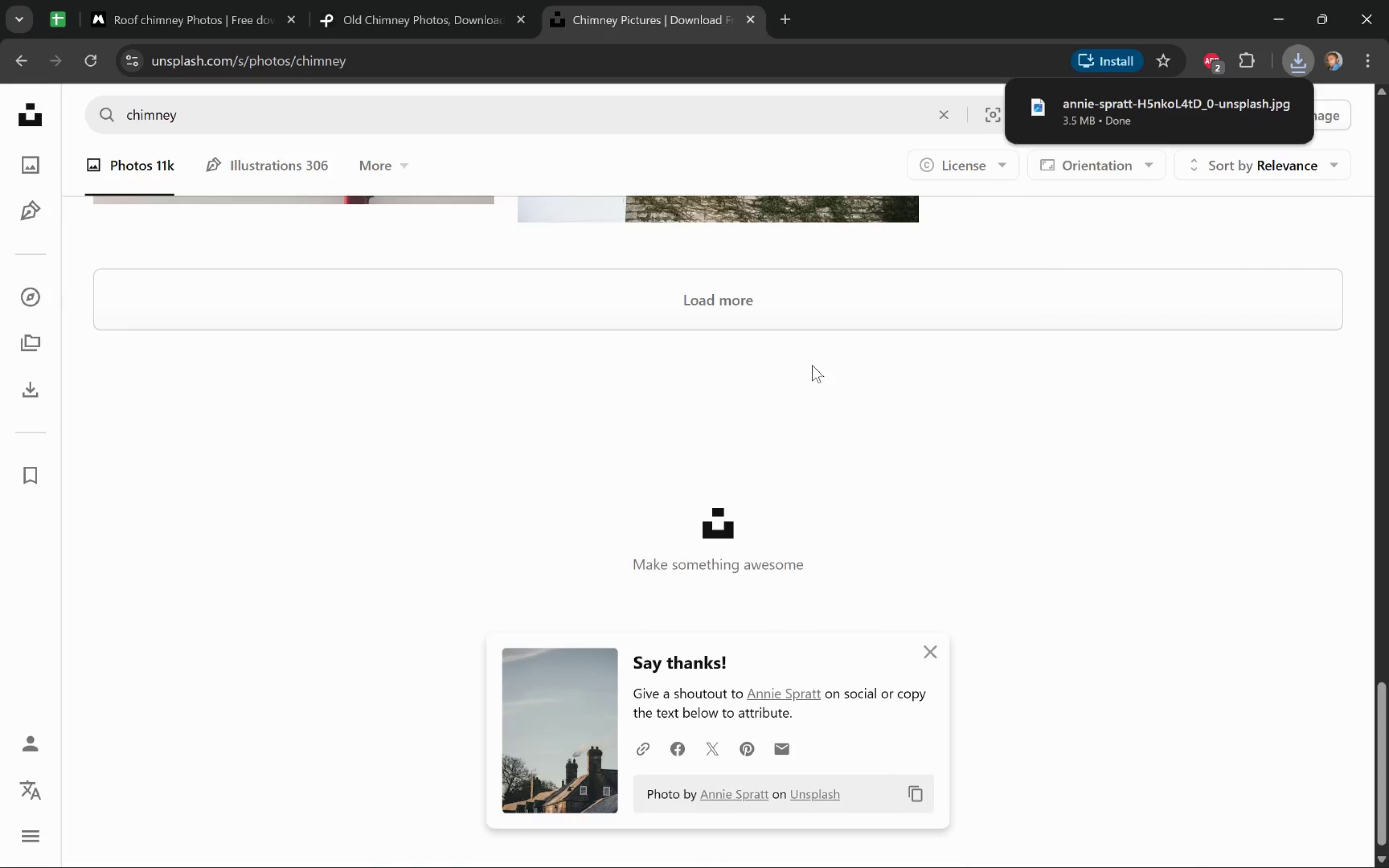 
left_click([771, 284])
 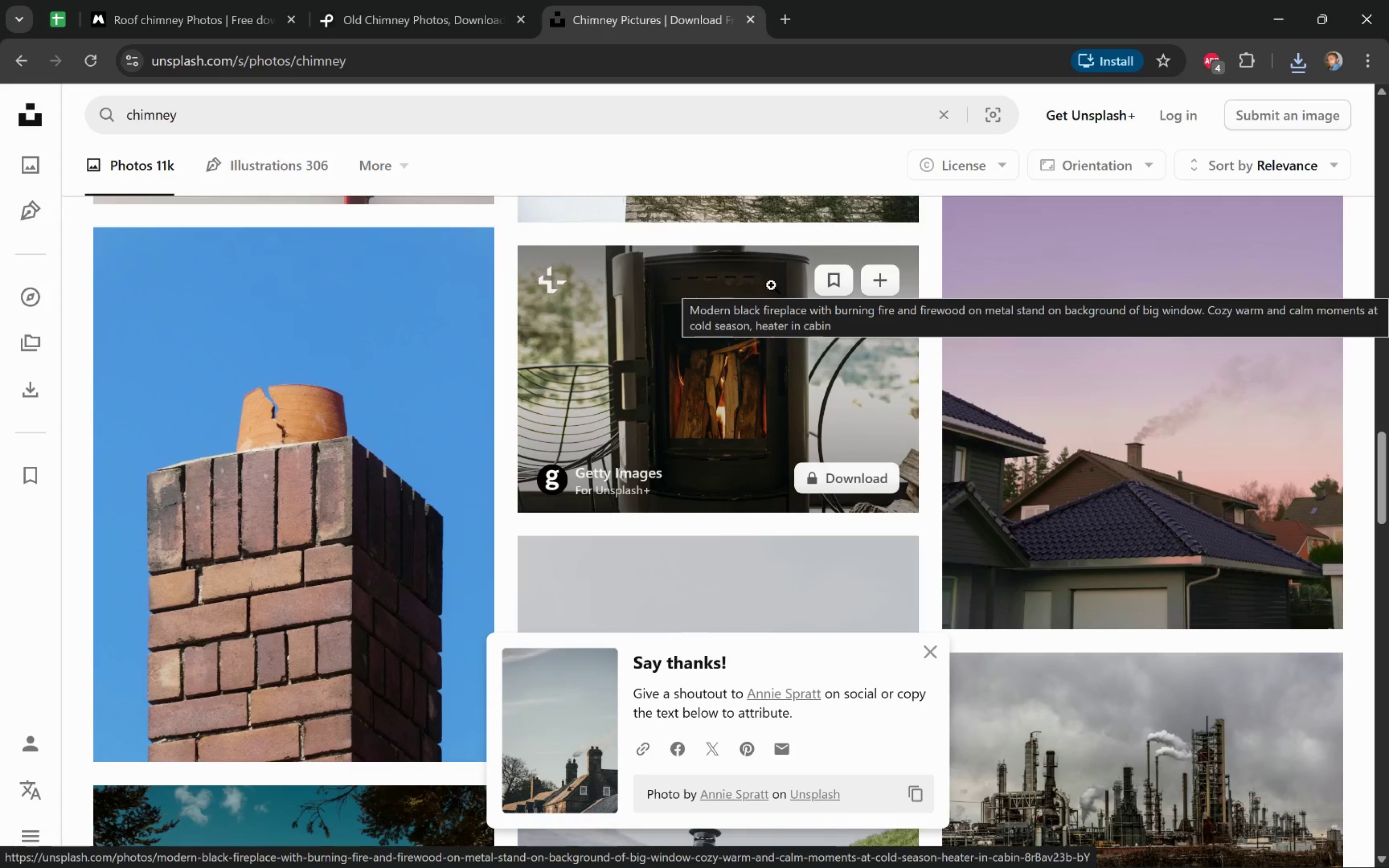 
wait(16.8)
 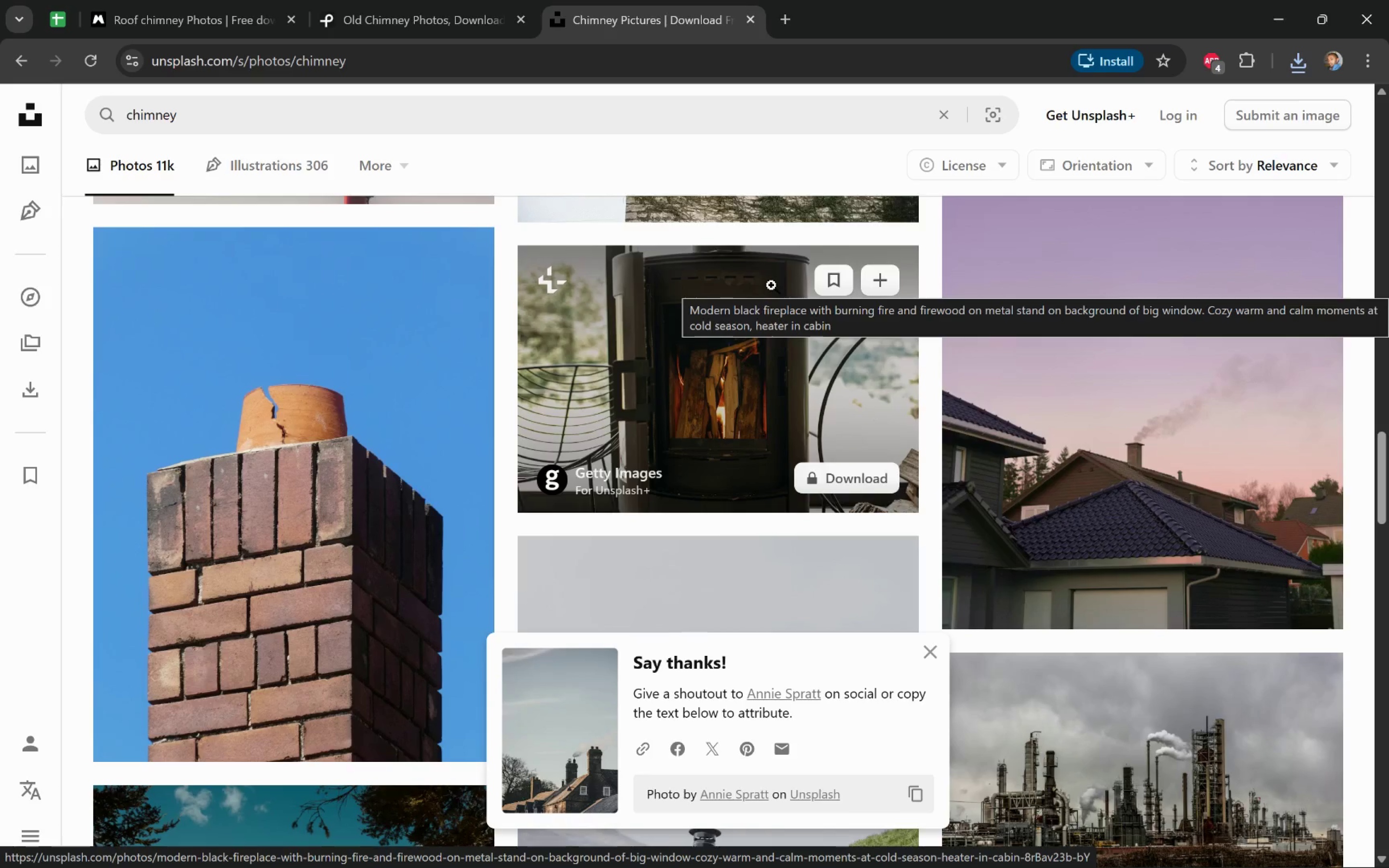 
scroll: coordinate [840, 392], scroll_direction: down, amount: 15.0
 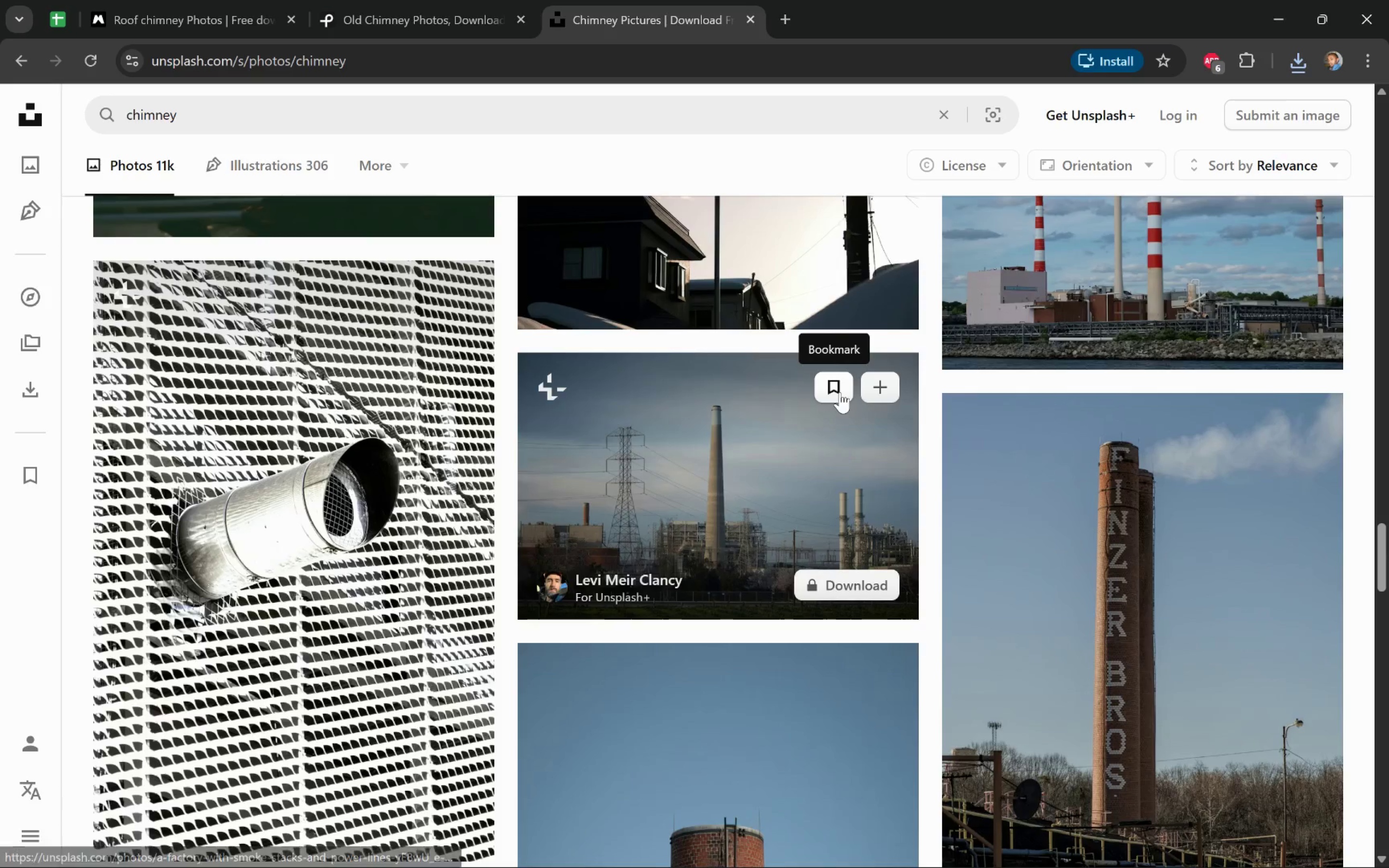 
scroll: coordinate [840, 392], scroll_direction: up, amount: 8.0
 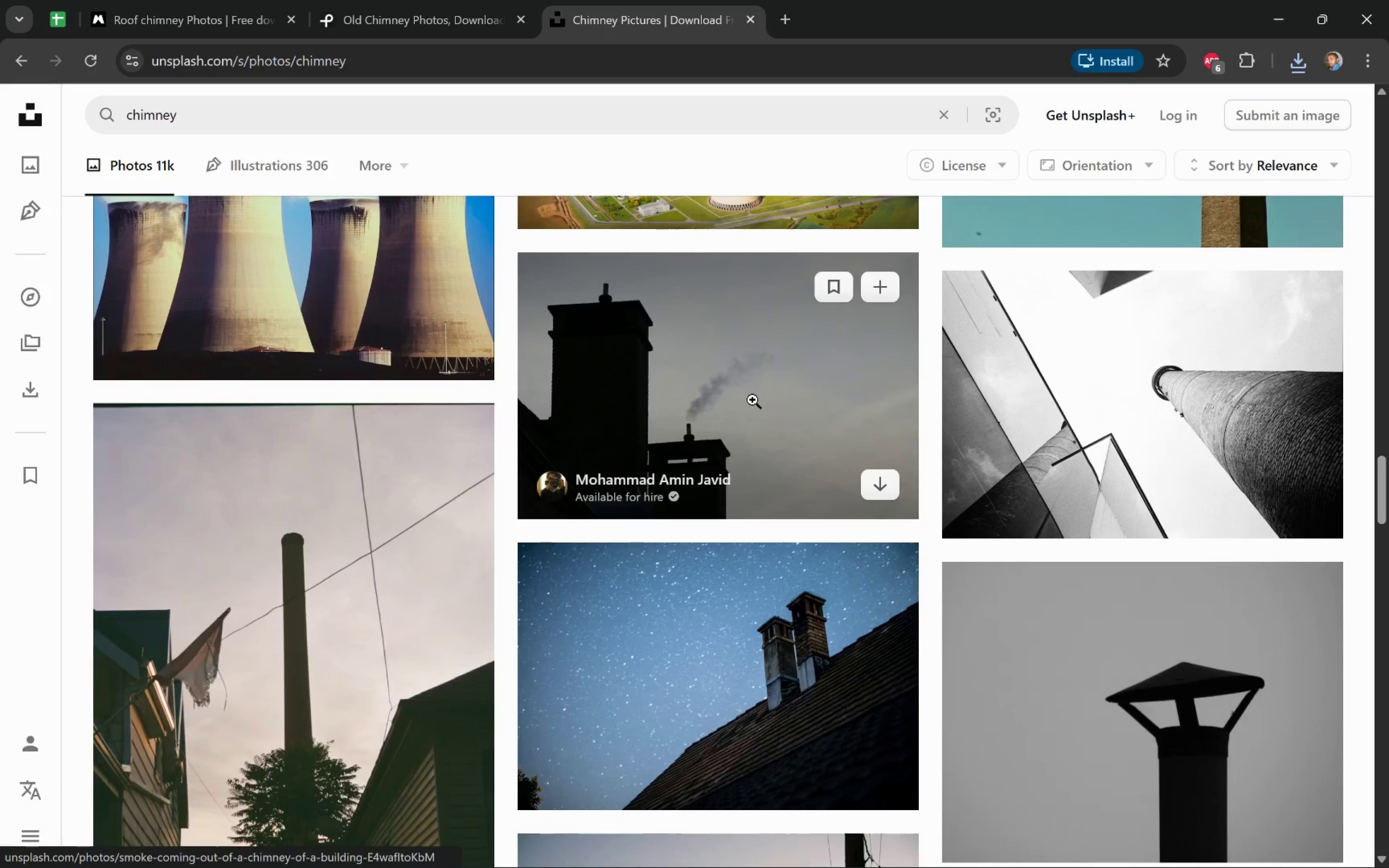 
left_click([752, 400])
 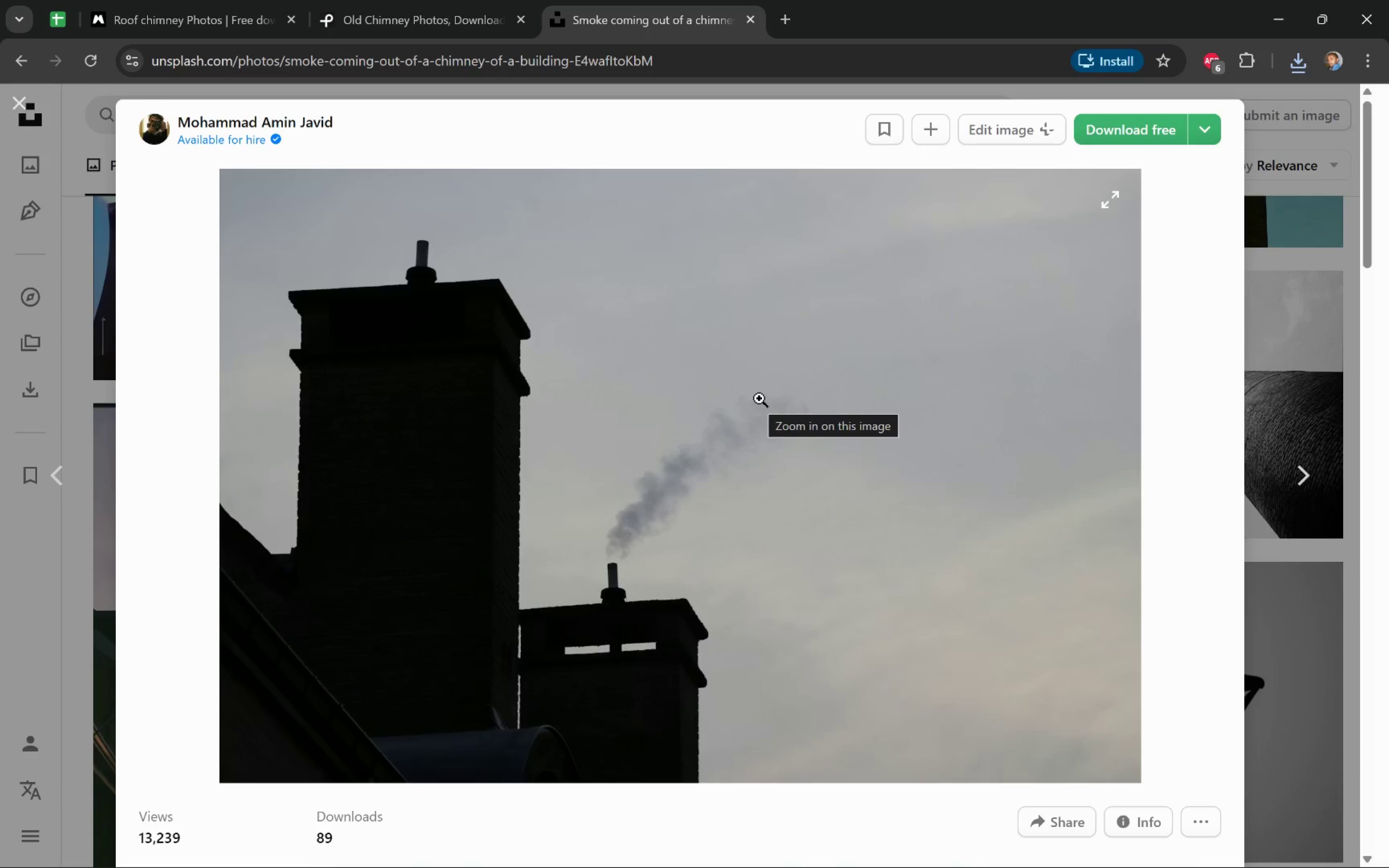 
scroll: coordinate [765, 399], scroll_direction: down, amount: 22.0
 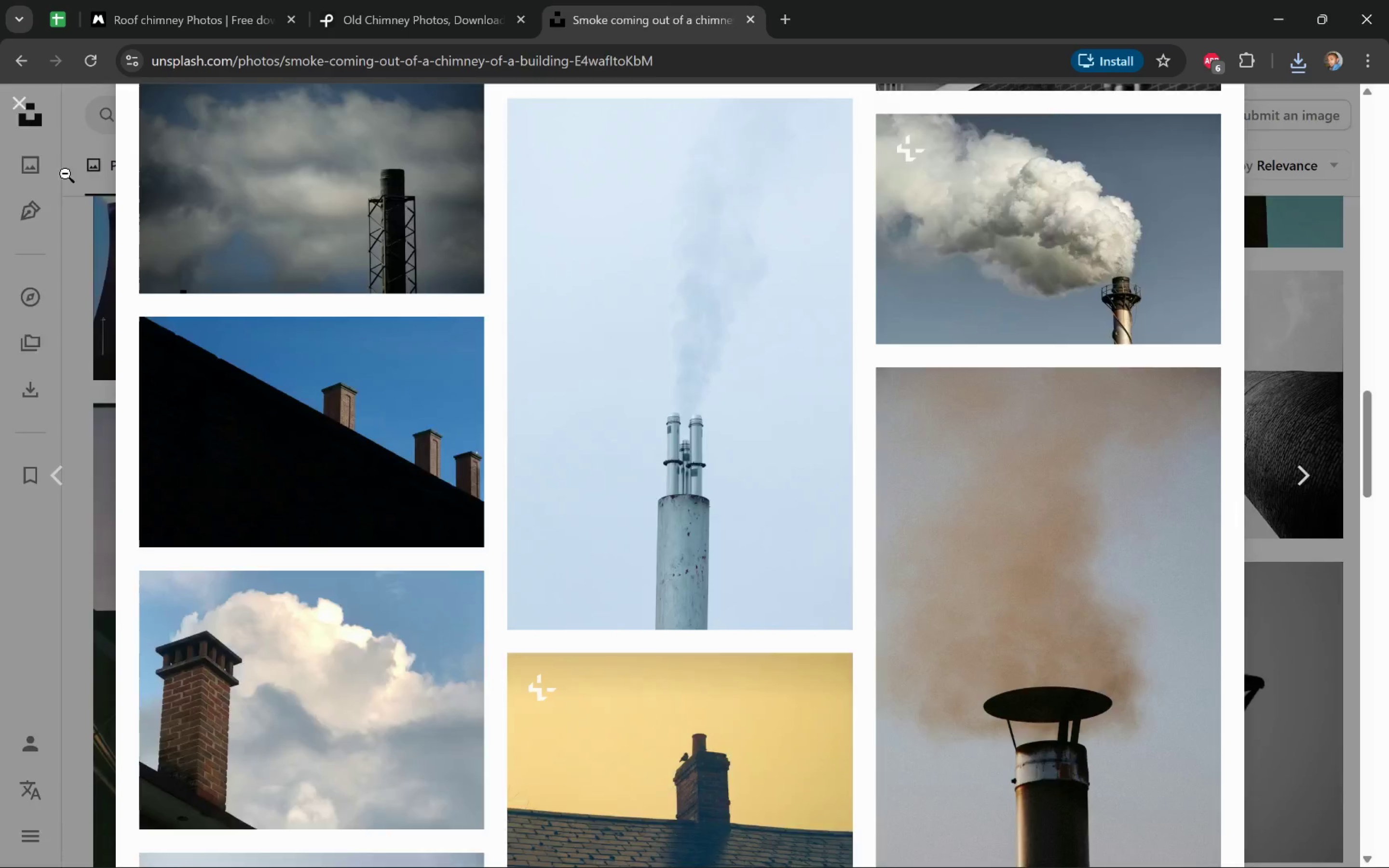 
left_click([227, 118])
 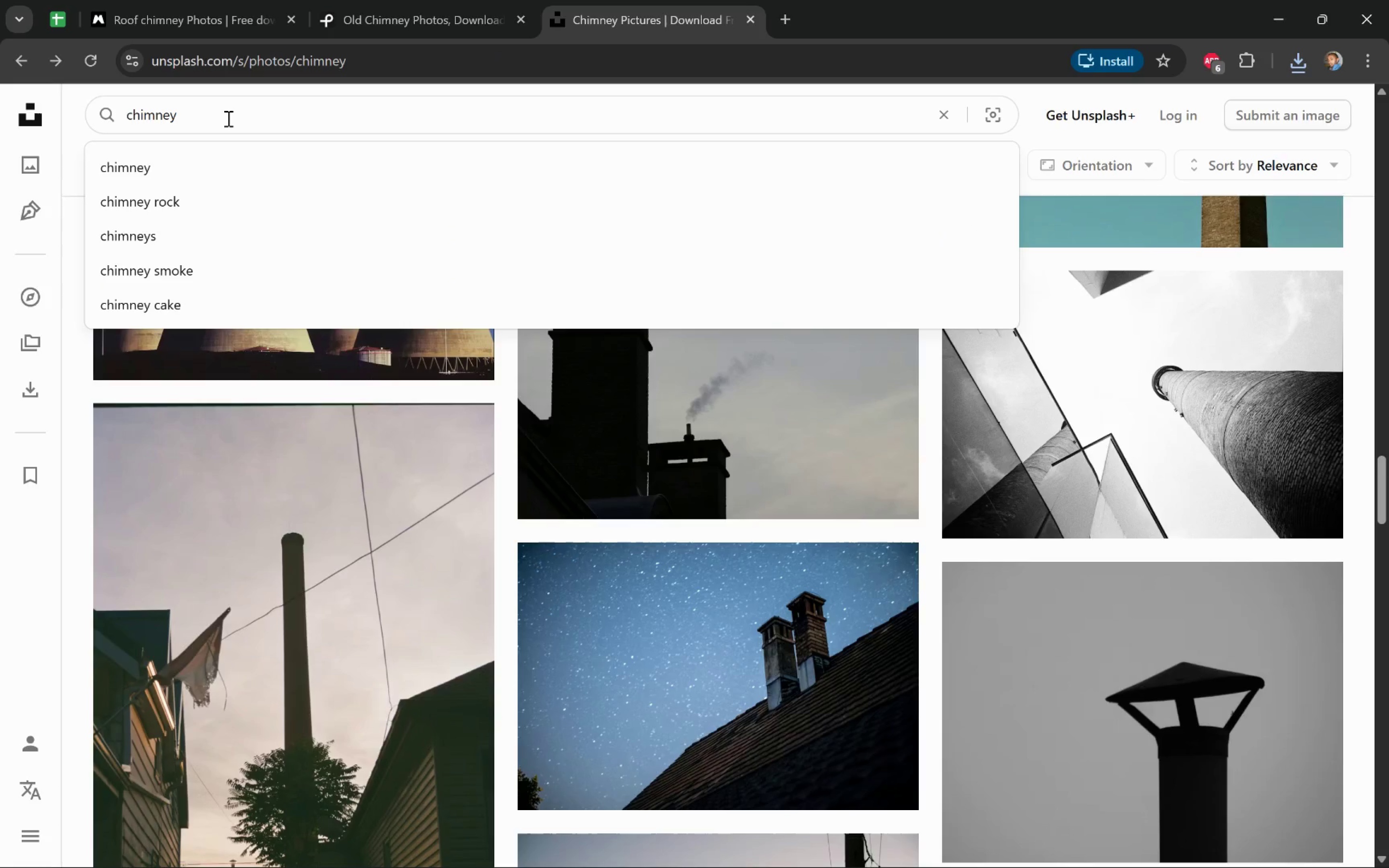 
key(Control+ArrowLeft)
 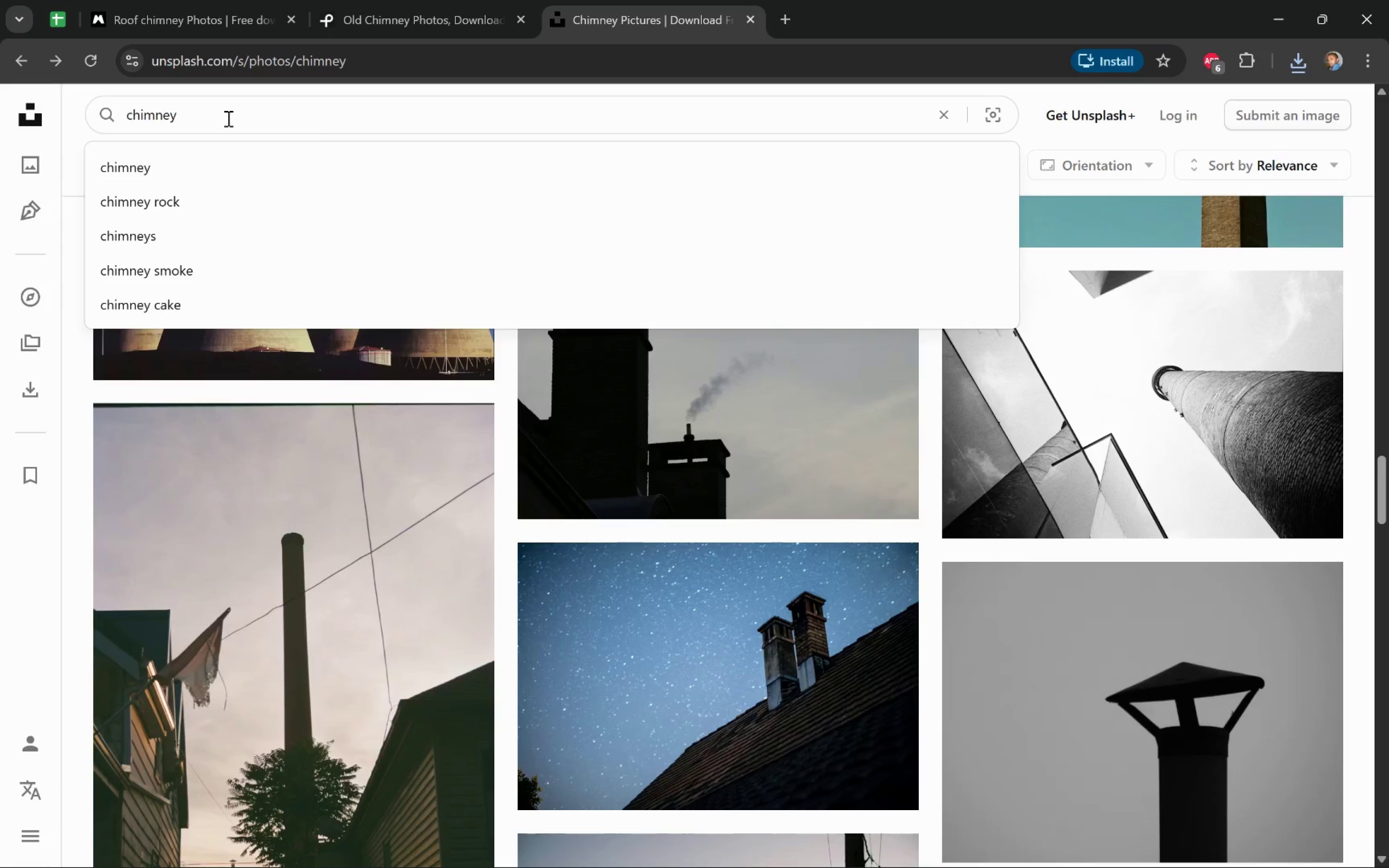 
type(brick )
 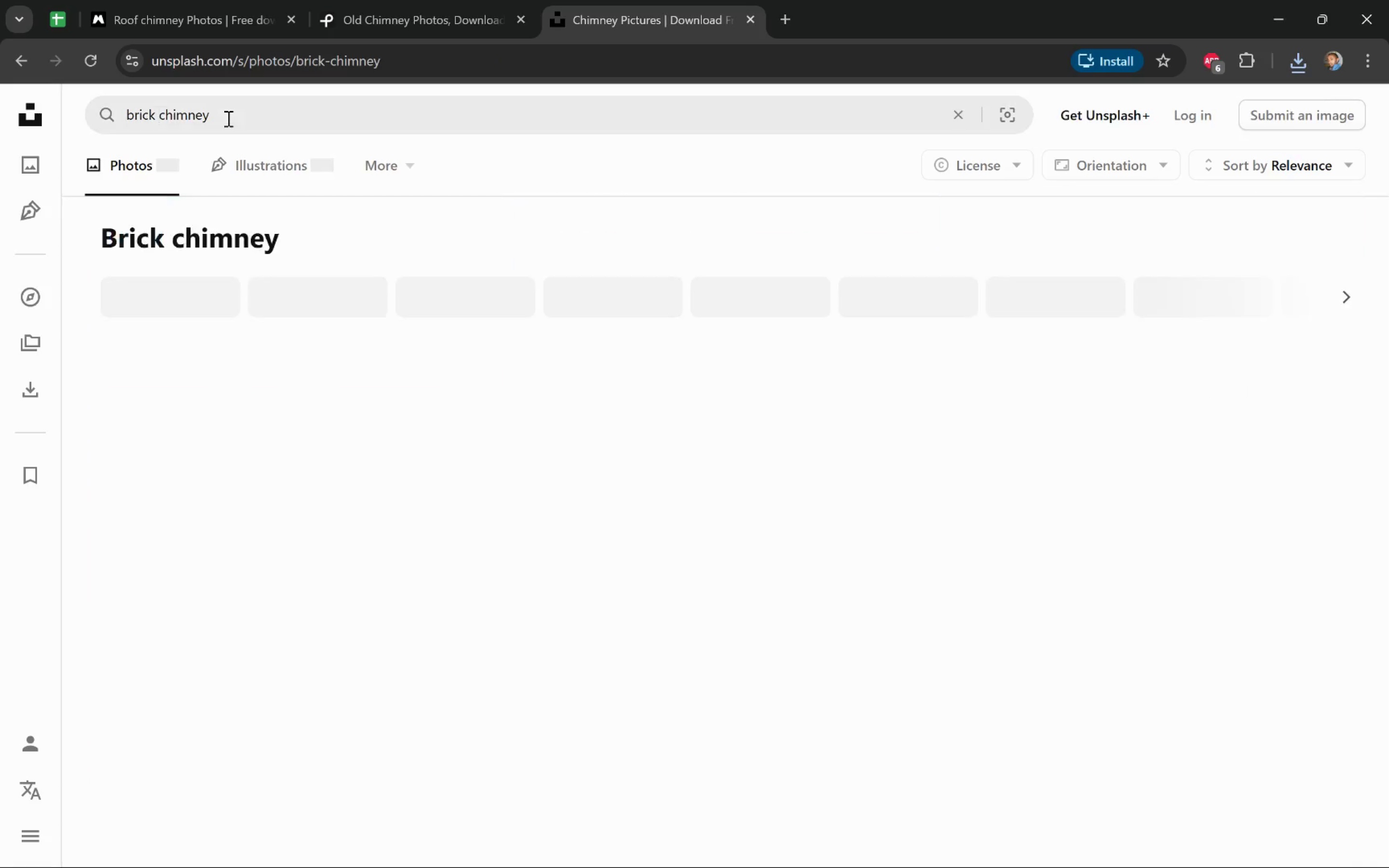 
key(Enter)
 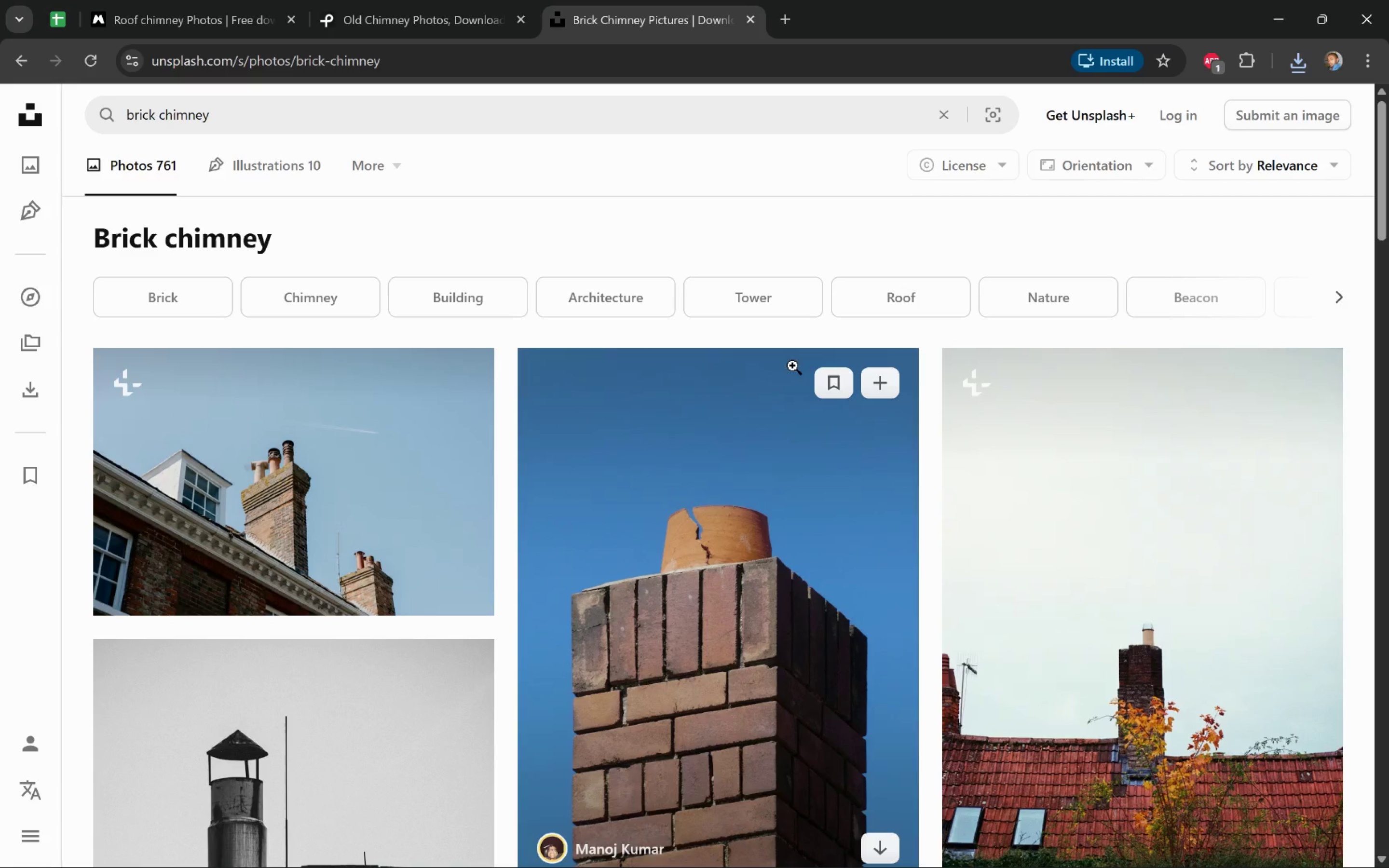 
scroll: coordinate [1335, 482], scroll_direction: down, amount: 3.0
 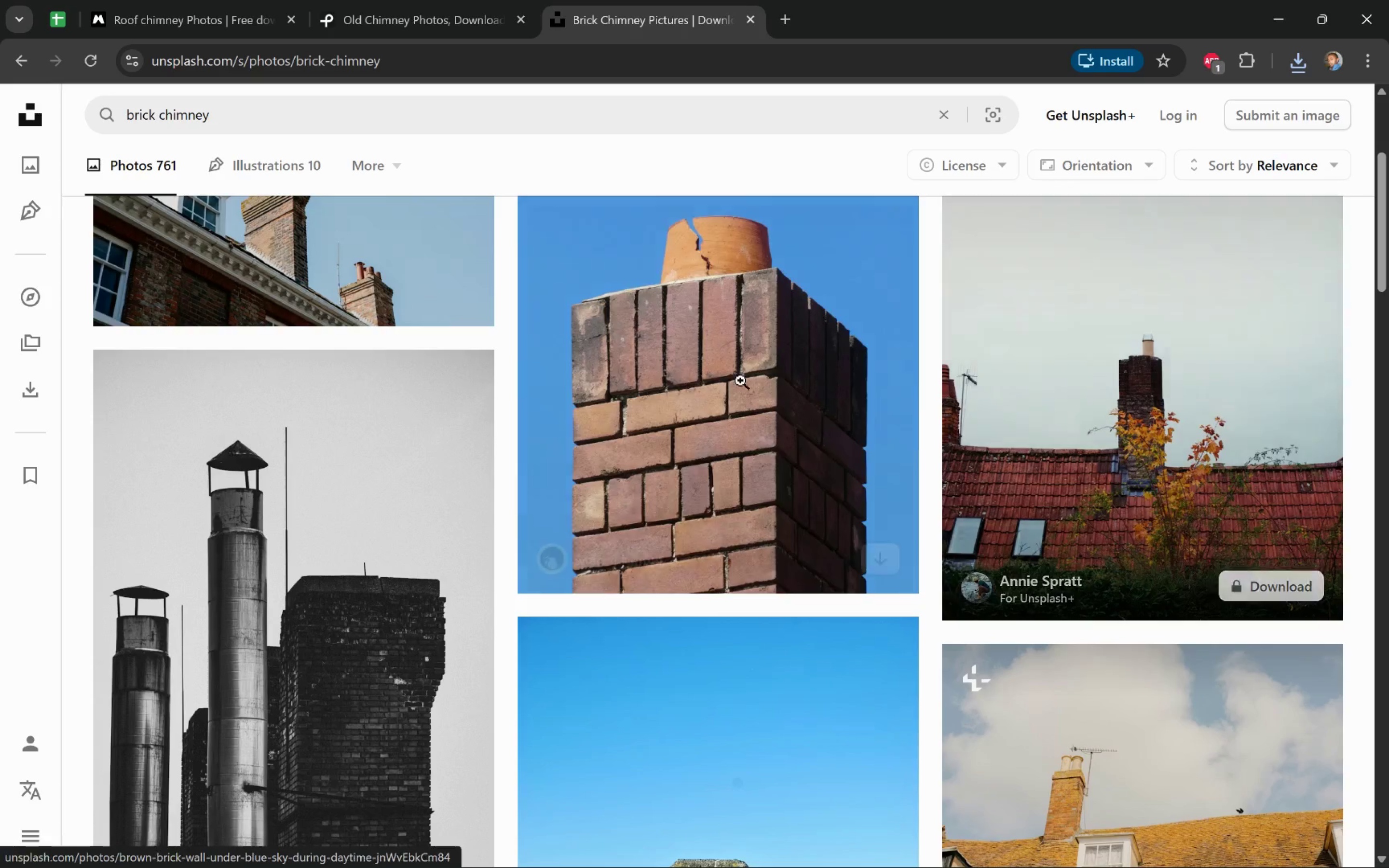 
left_click([742, 374])
 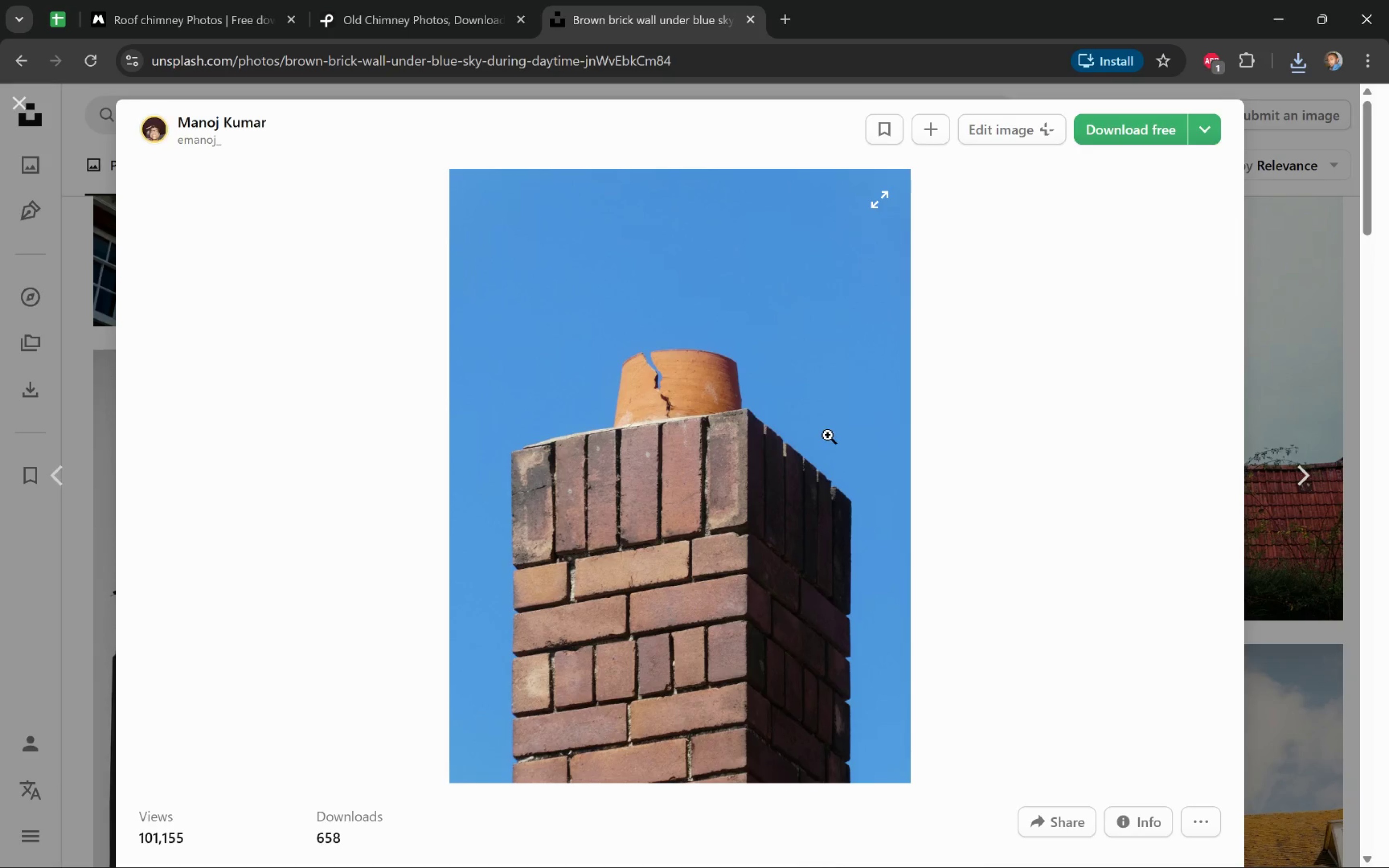 
scroll: coordinate [1174, 455], scroll_direction: down, amount: 26.0
 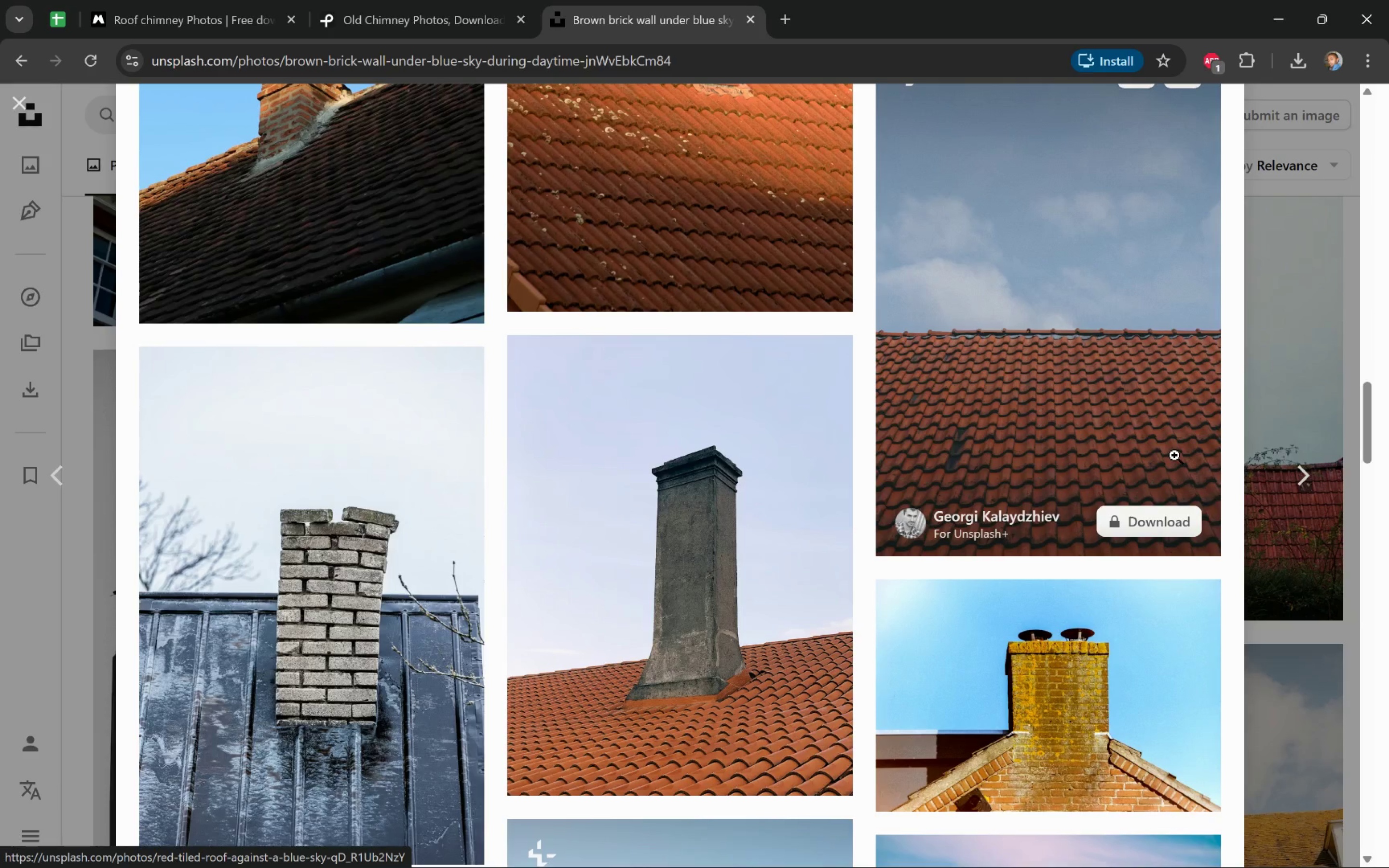 
scroll: coordinate [1174, 455], scroll_direction: down, amount: 12.0
 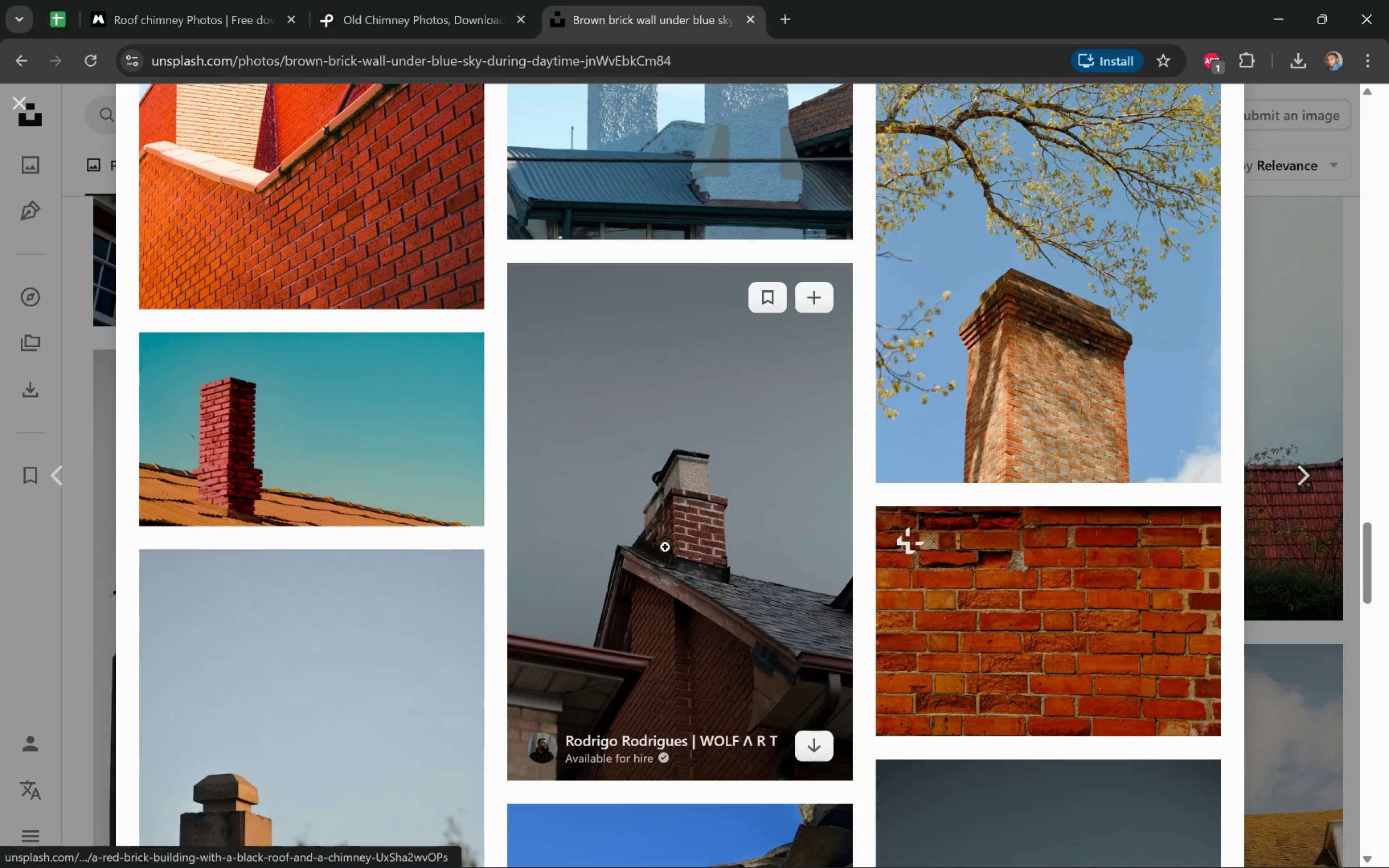 
left_click([825, 754])
 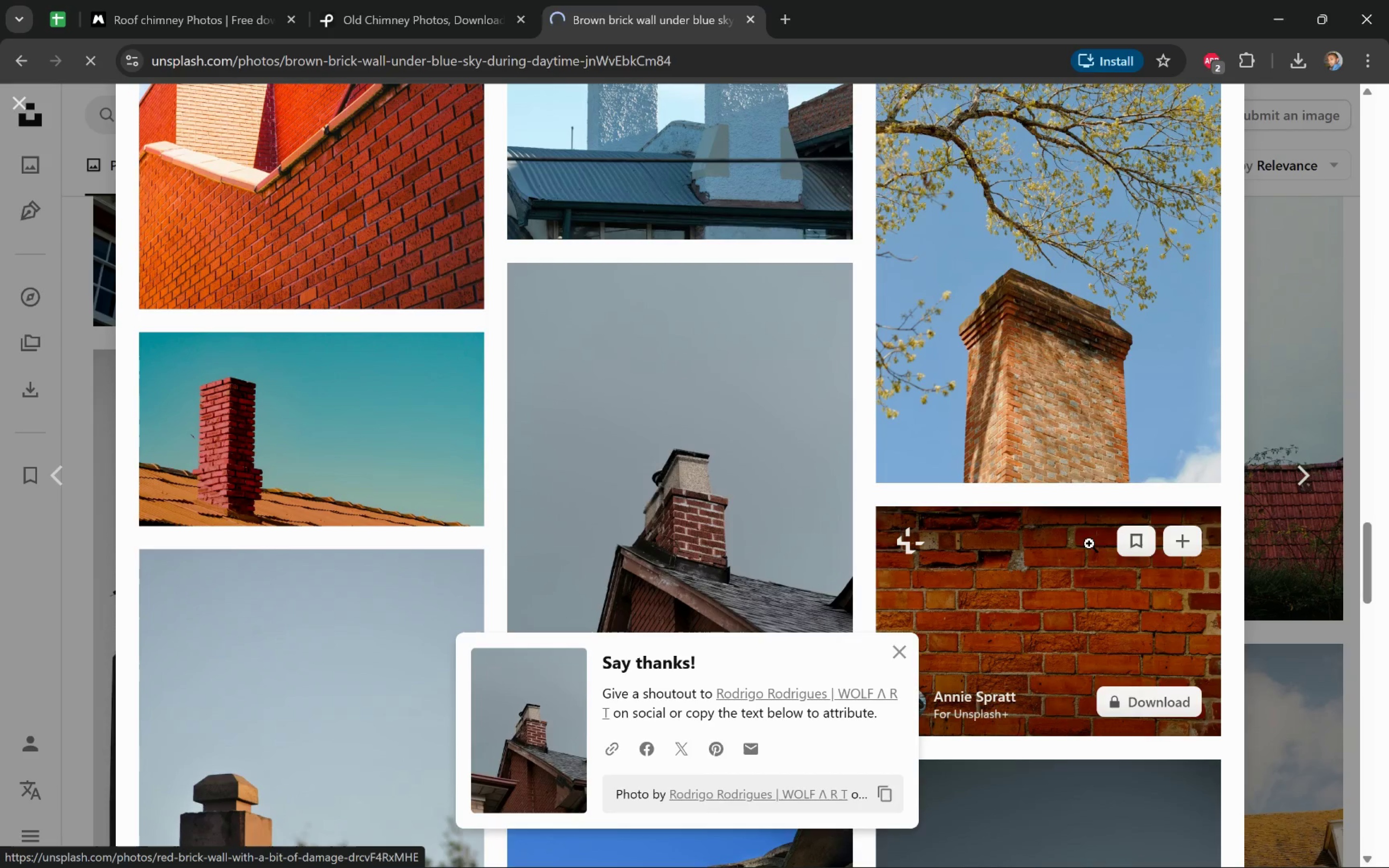 
scroll: coordinate [1168, 548], scroll_direction: down, amount: 14.0
 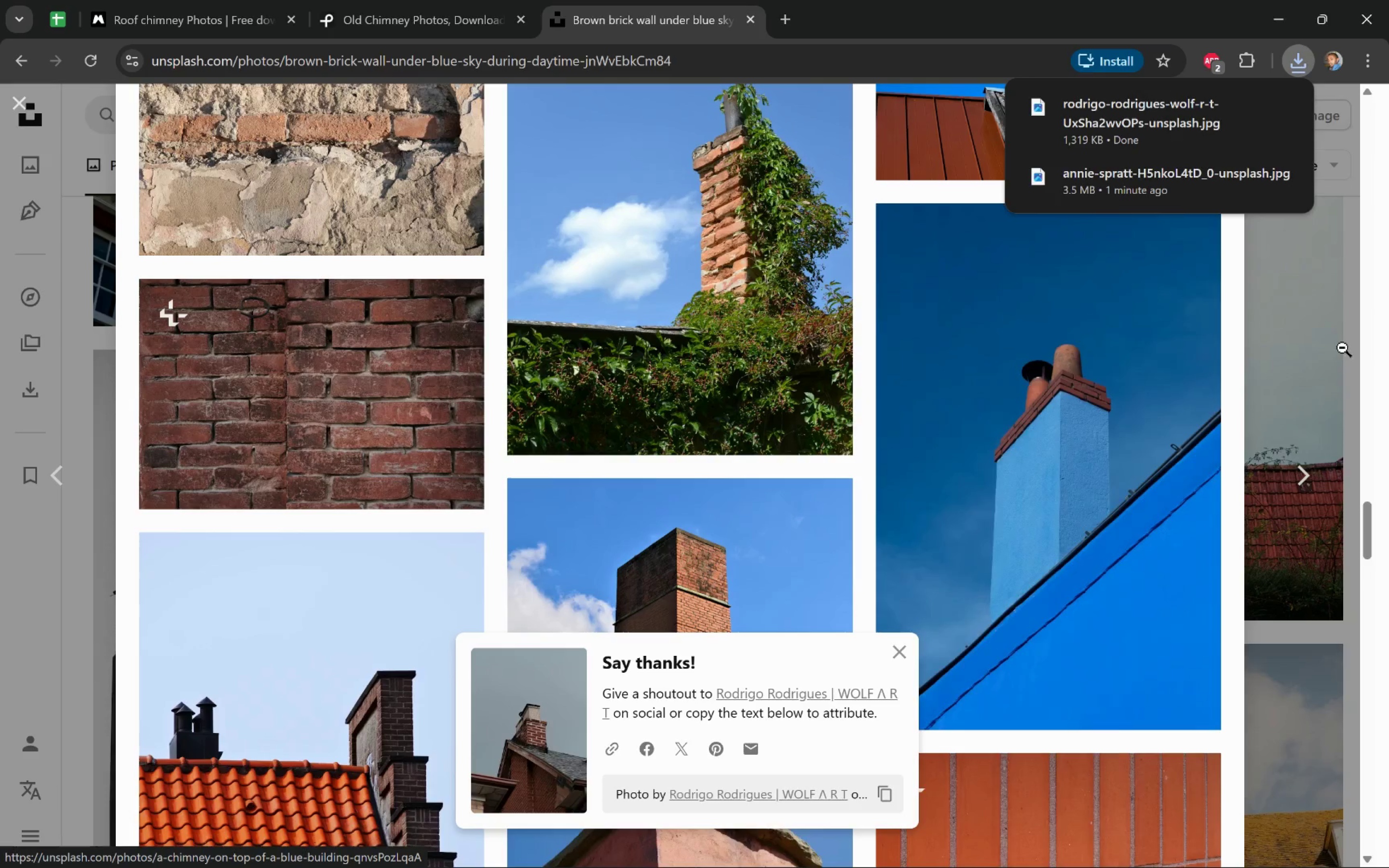 
left_click([1362, 347])
 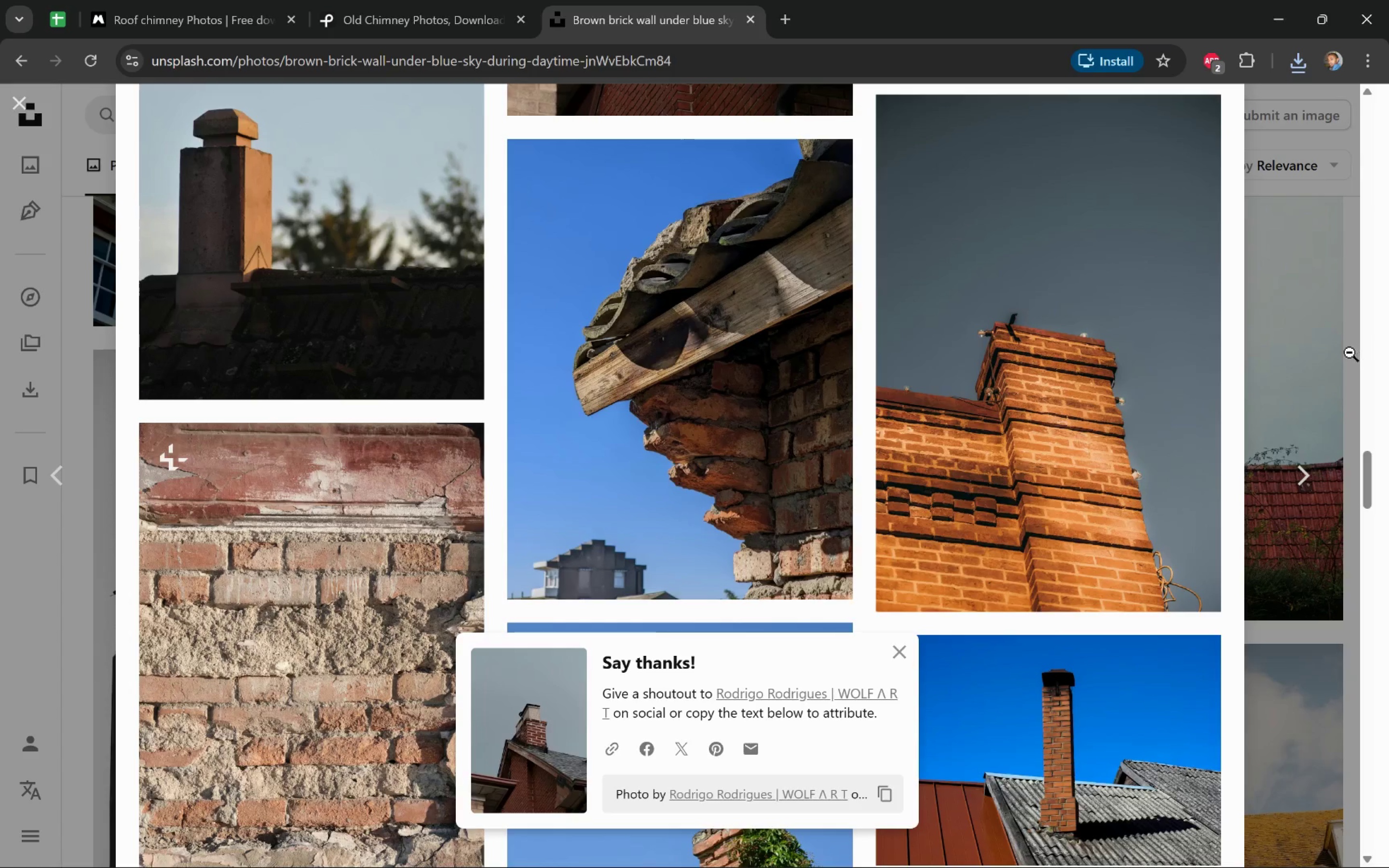 
left_click([1349, 353])
 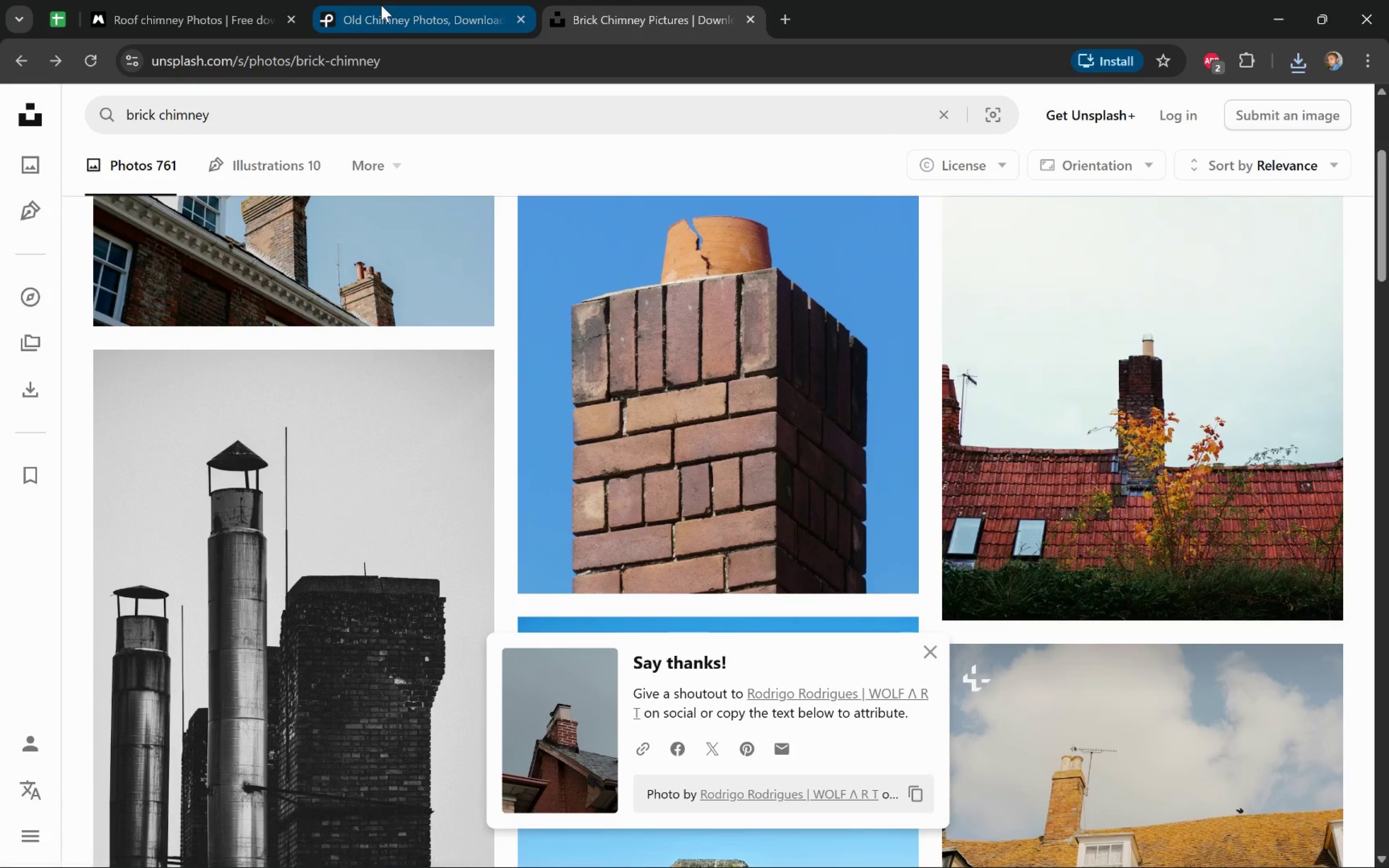 
double_click([178, 0])
 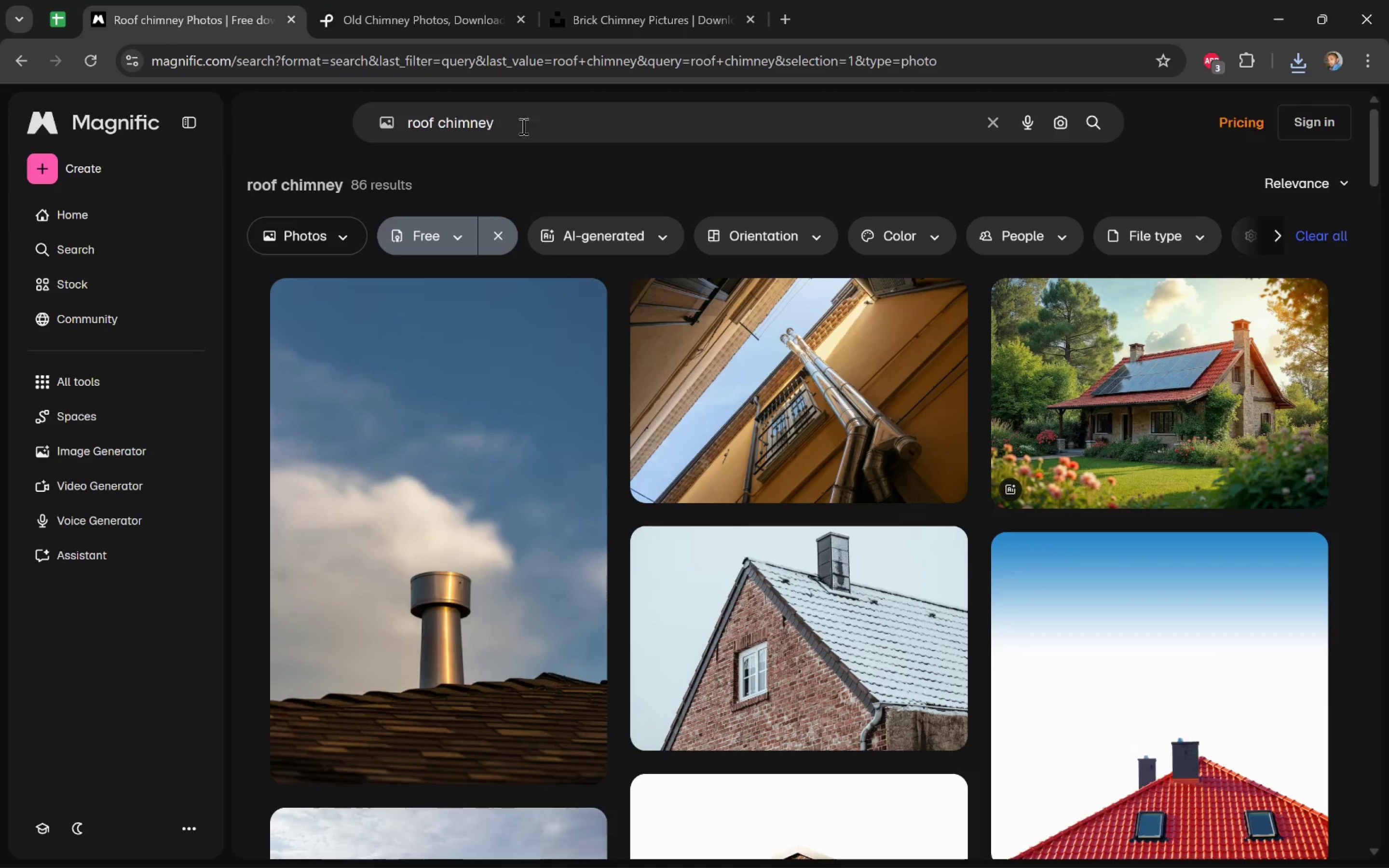 
left_click_drag(start_coordinate=[538, 125], to_coordinate=[488, 122])
 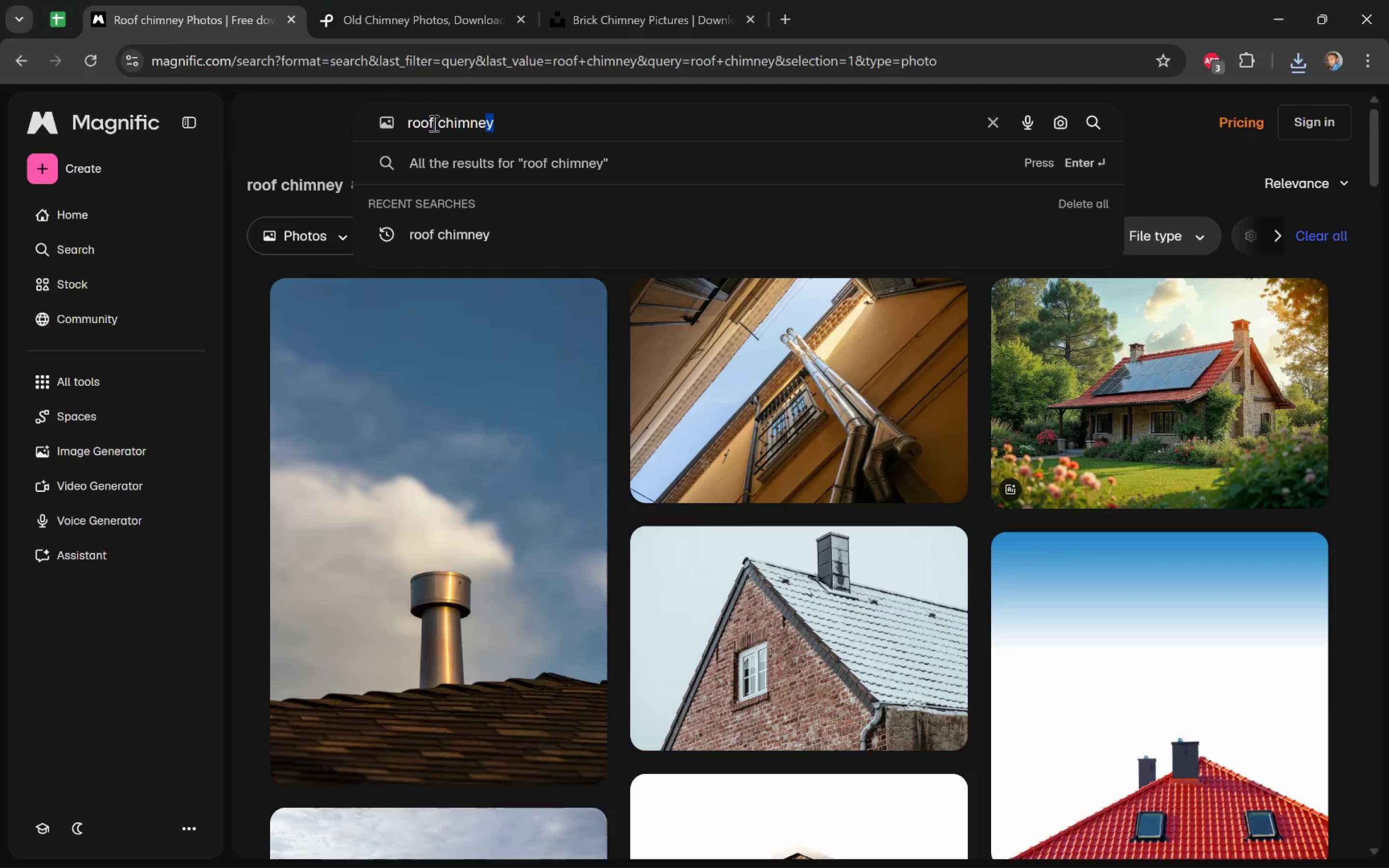 
left_click([435, 120])
 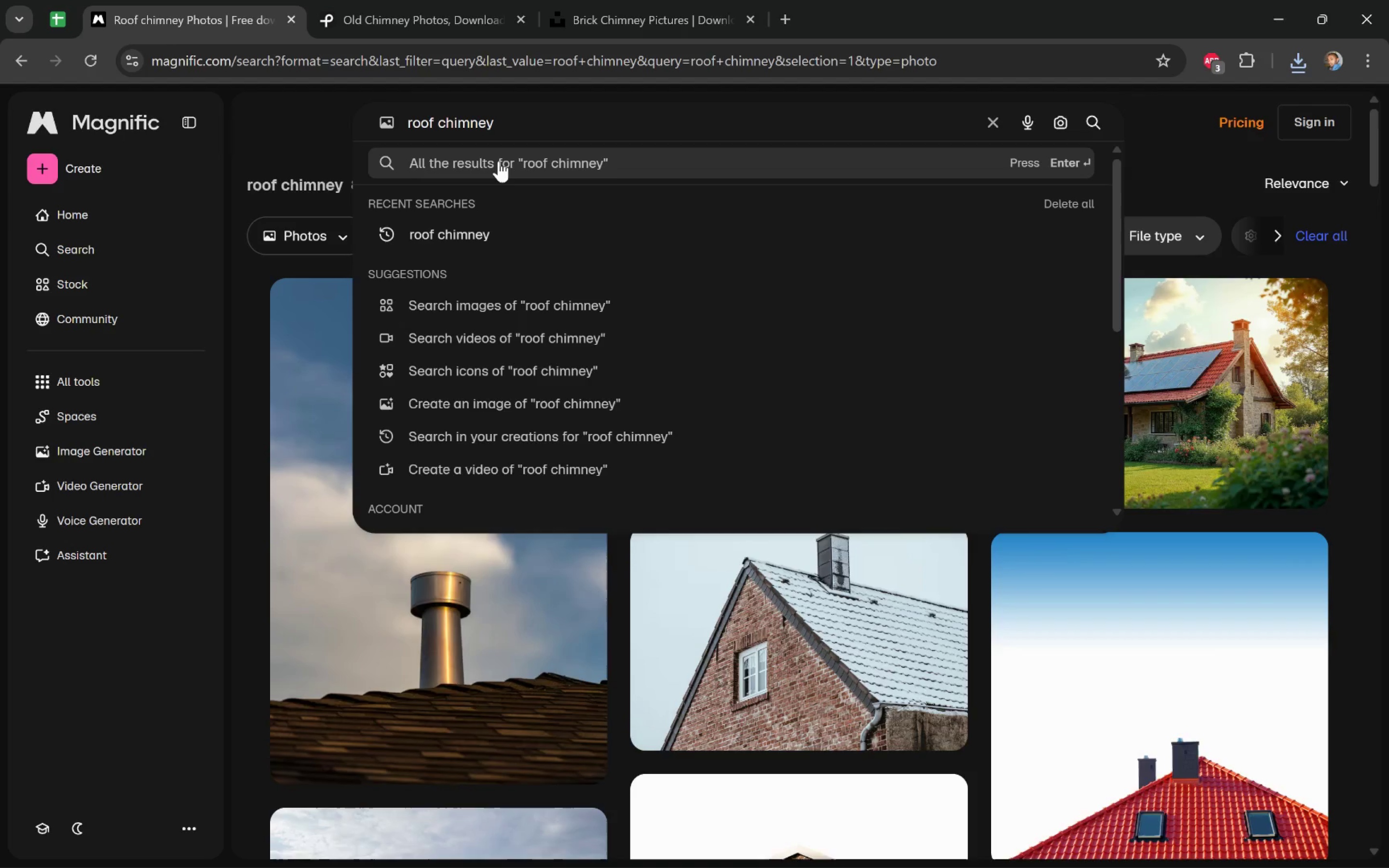 
key(ArrowRight)
 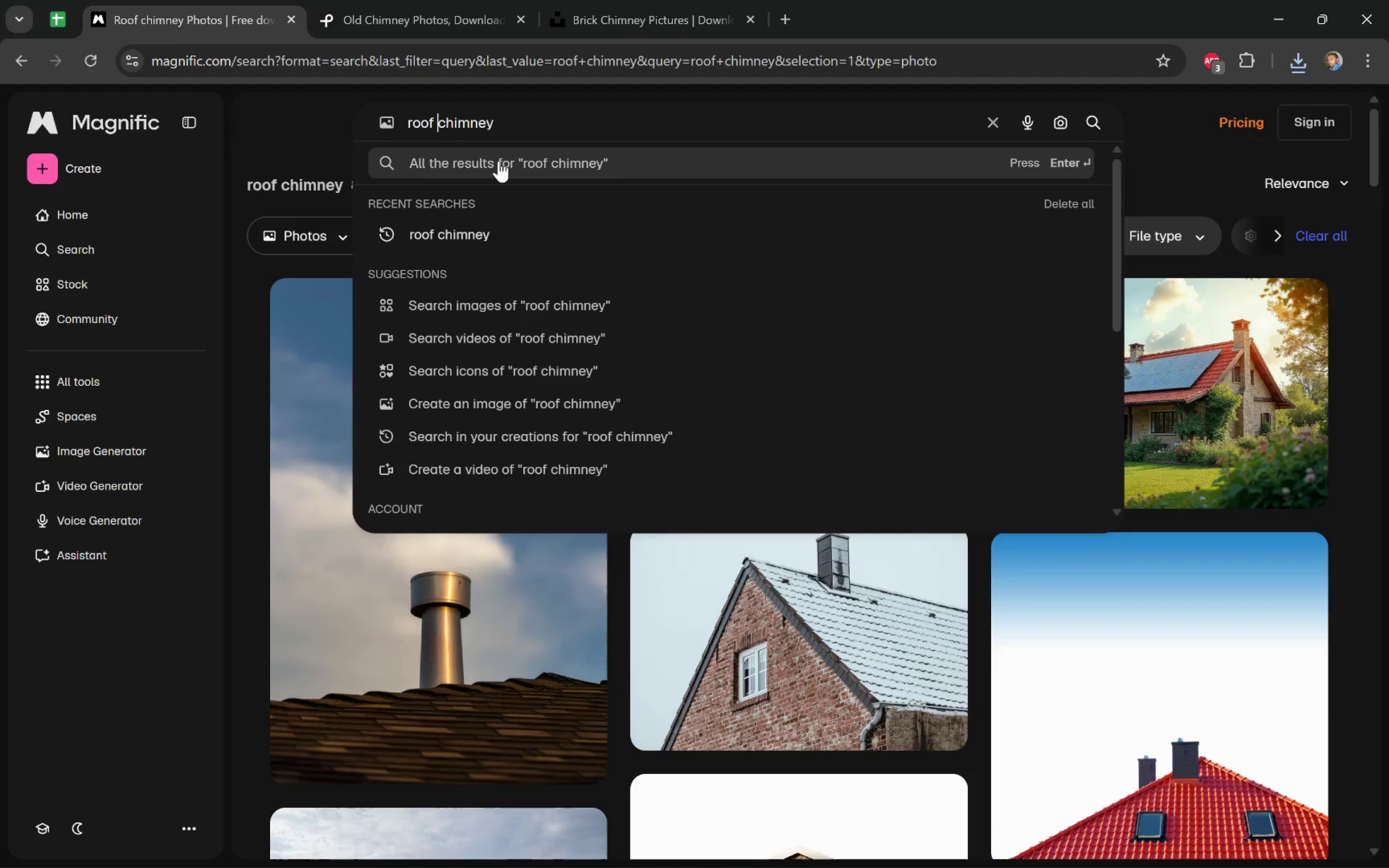 
key(Control+Backspace)
 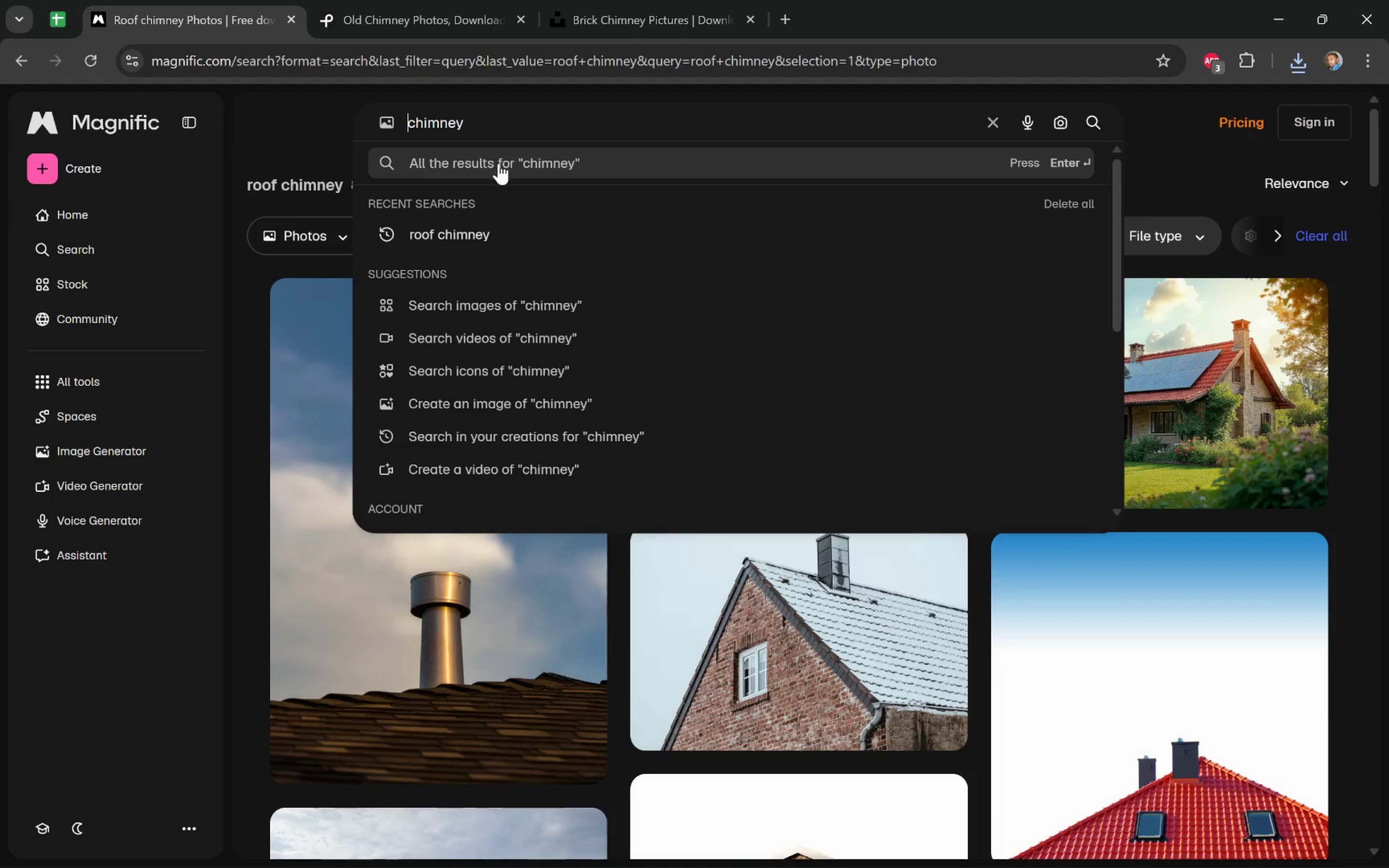 
left_click([540, 119])
 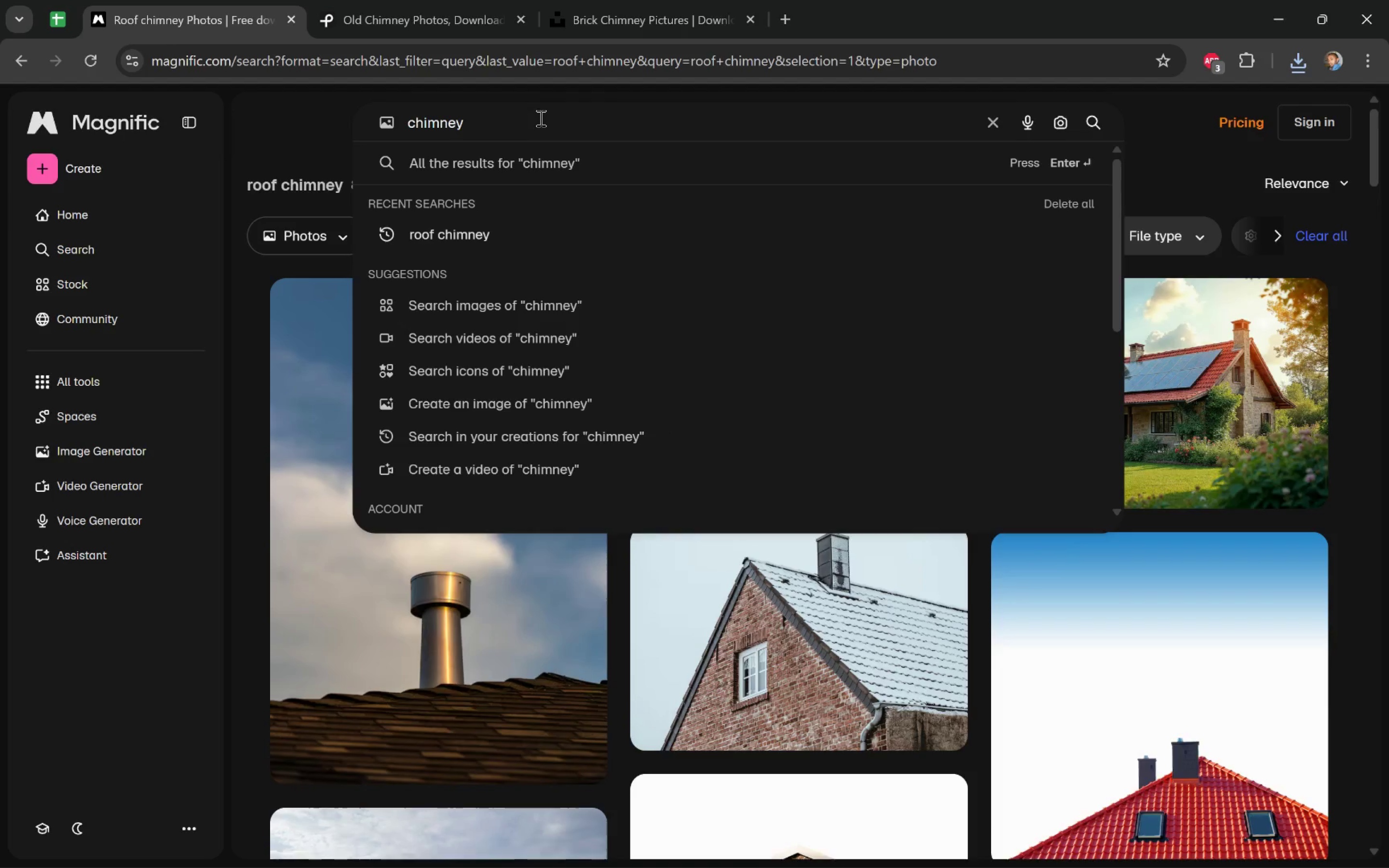 
type( logo)
 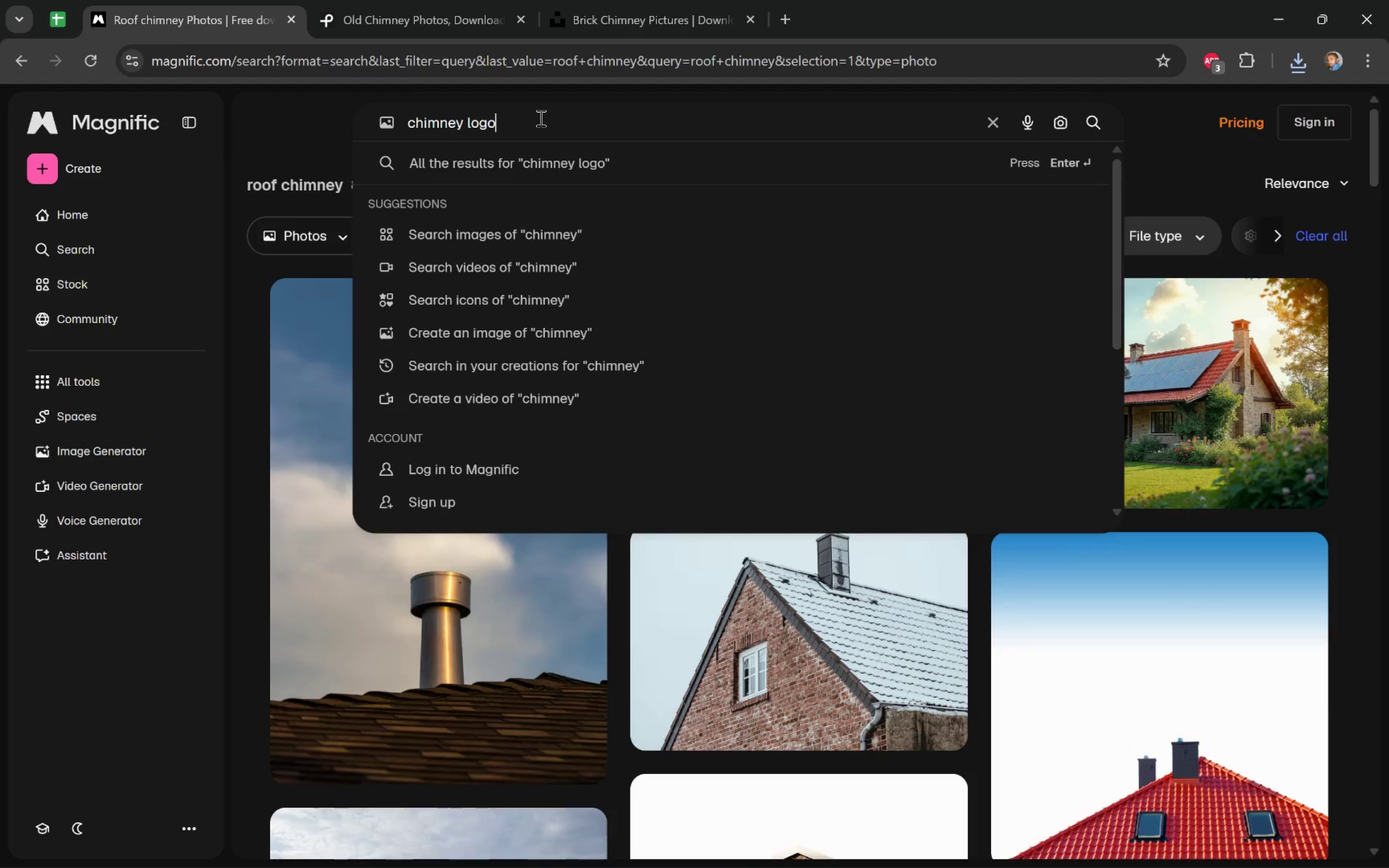 
key(Enter)
 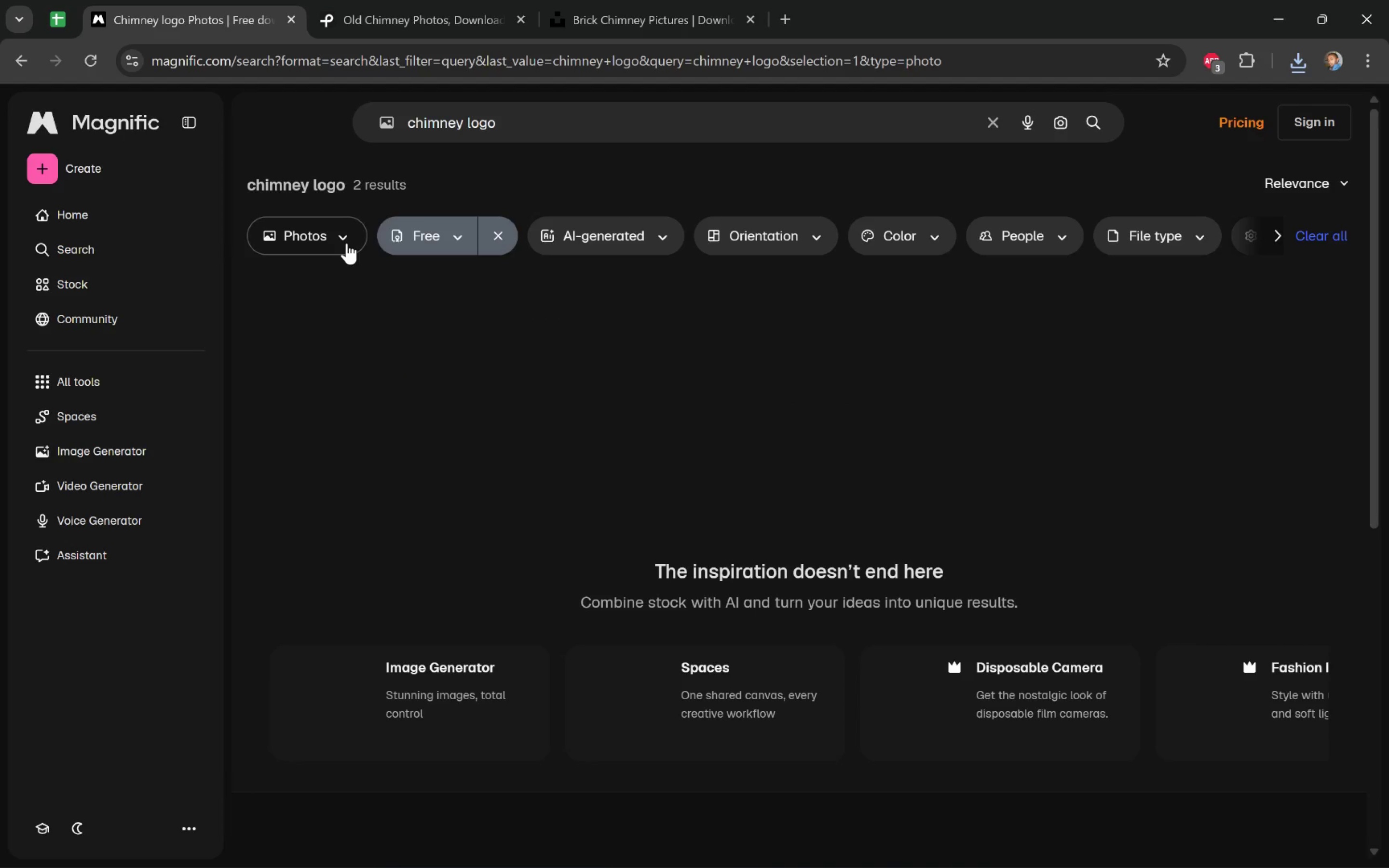 
left_click([347, 243])
 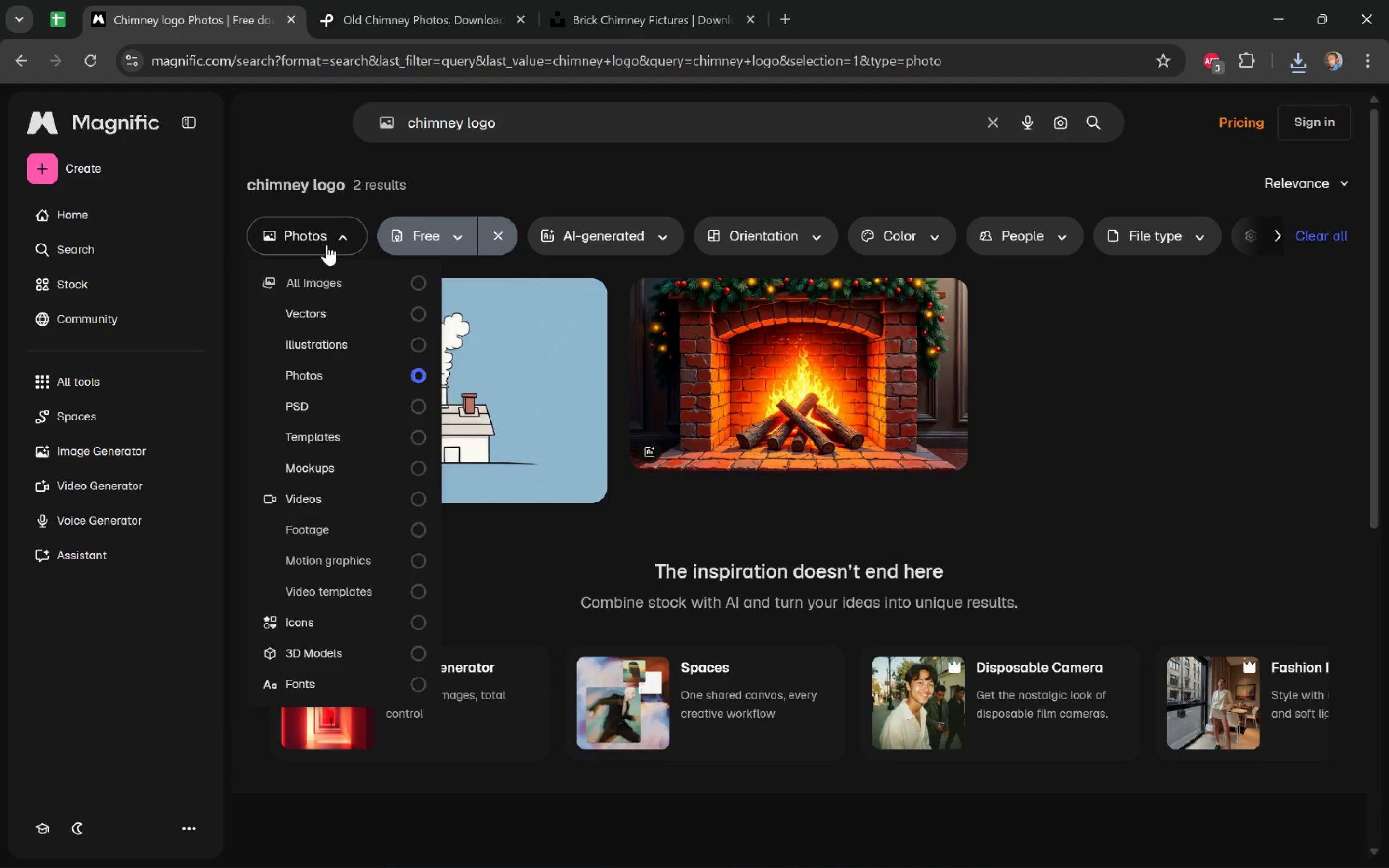 
left_click([348, 286])
 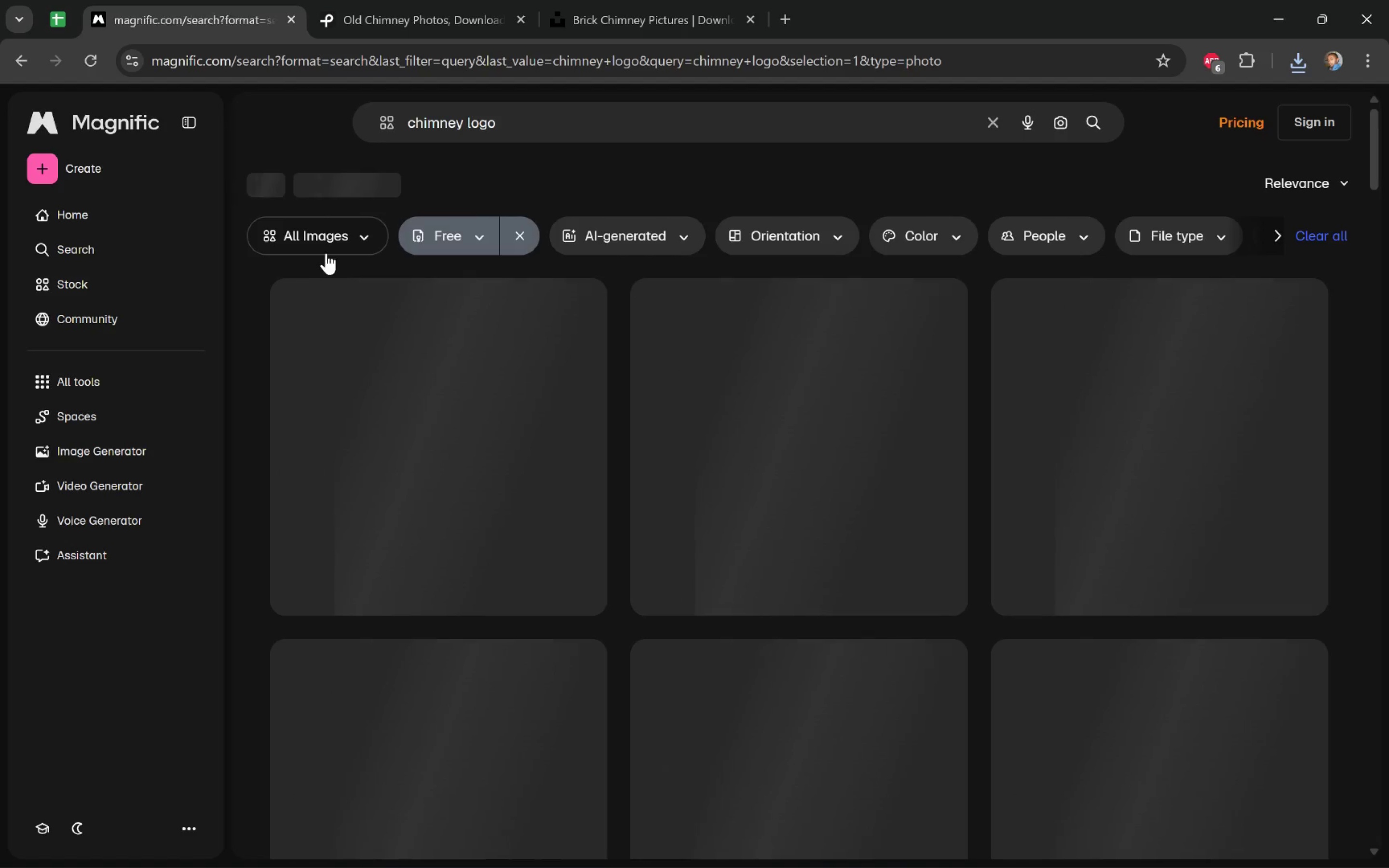 
mouse_move([335, 234])
 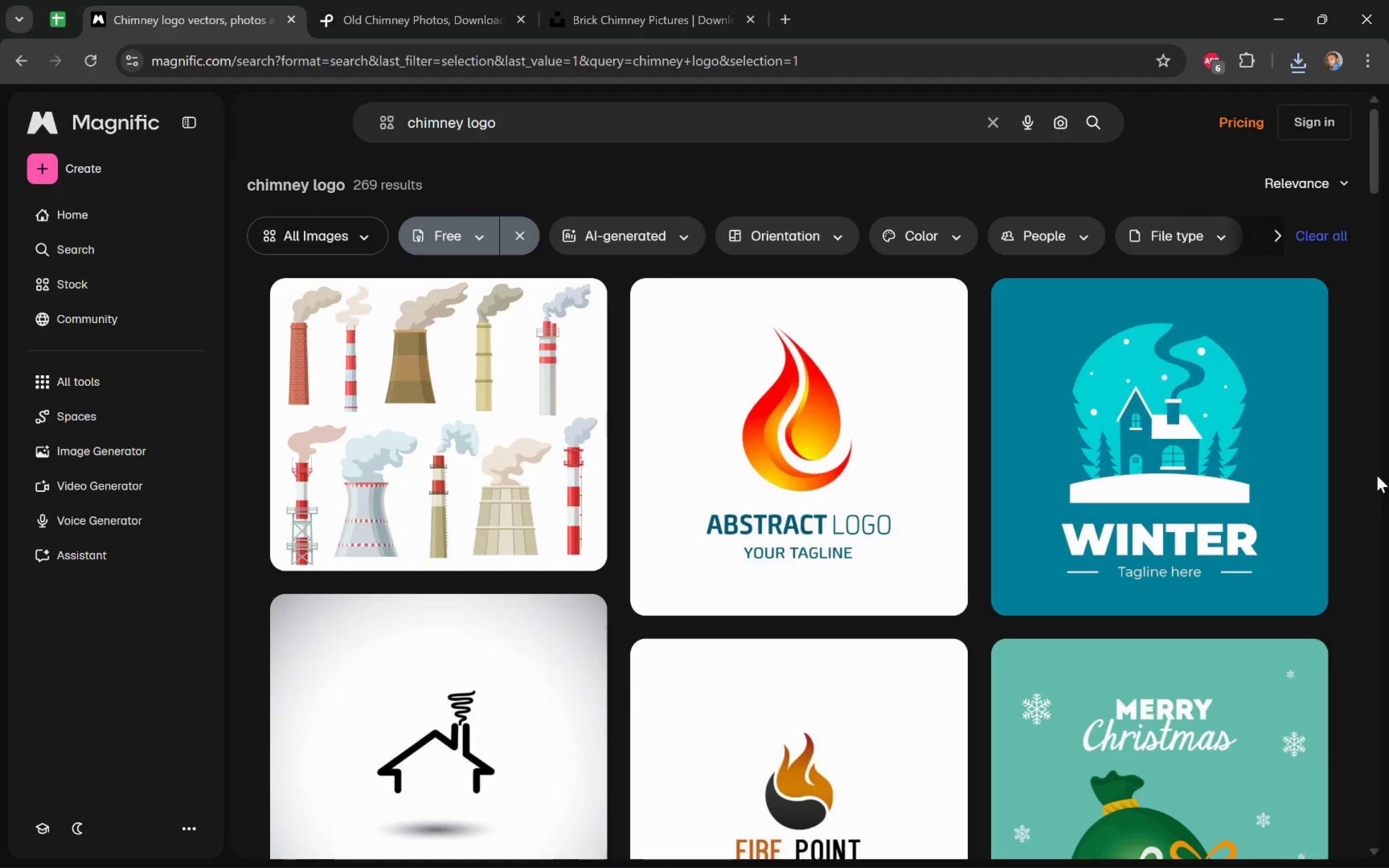 
scroll: coordinate [1377, 475], scroll_direction: down, amount: 16.0
 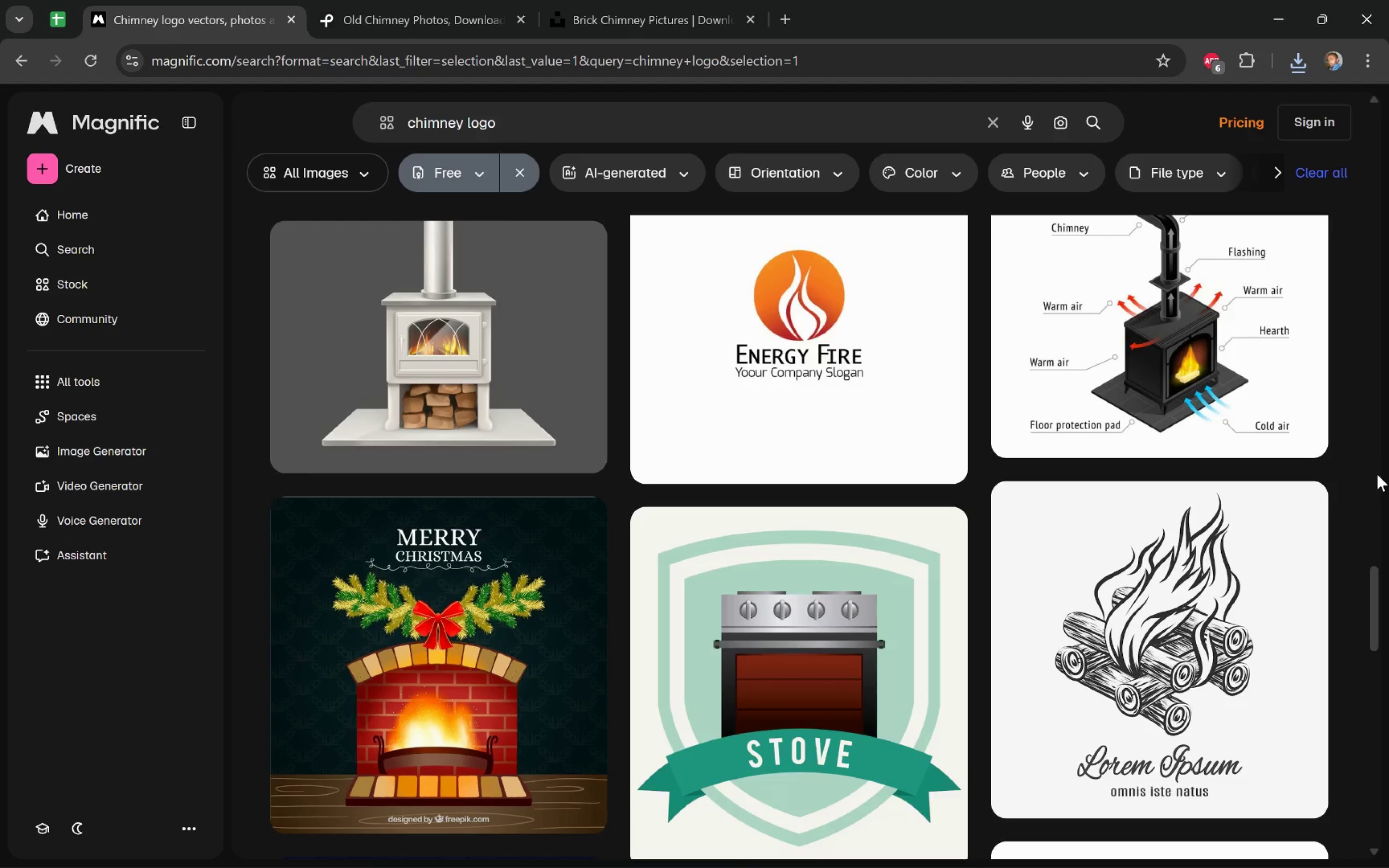 
scroll: coordinate [1377, 473], scroll_direction: down, amount: 6.0
 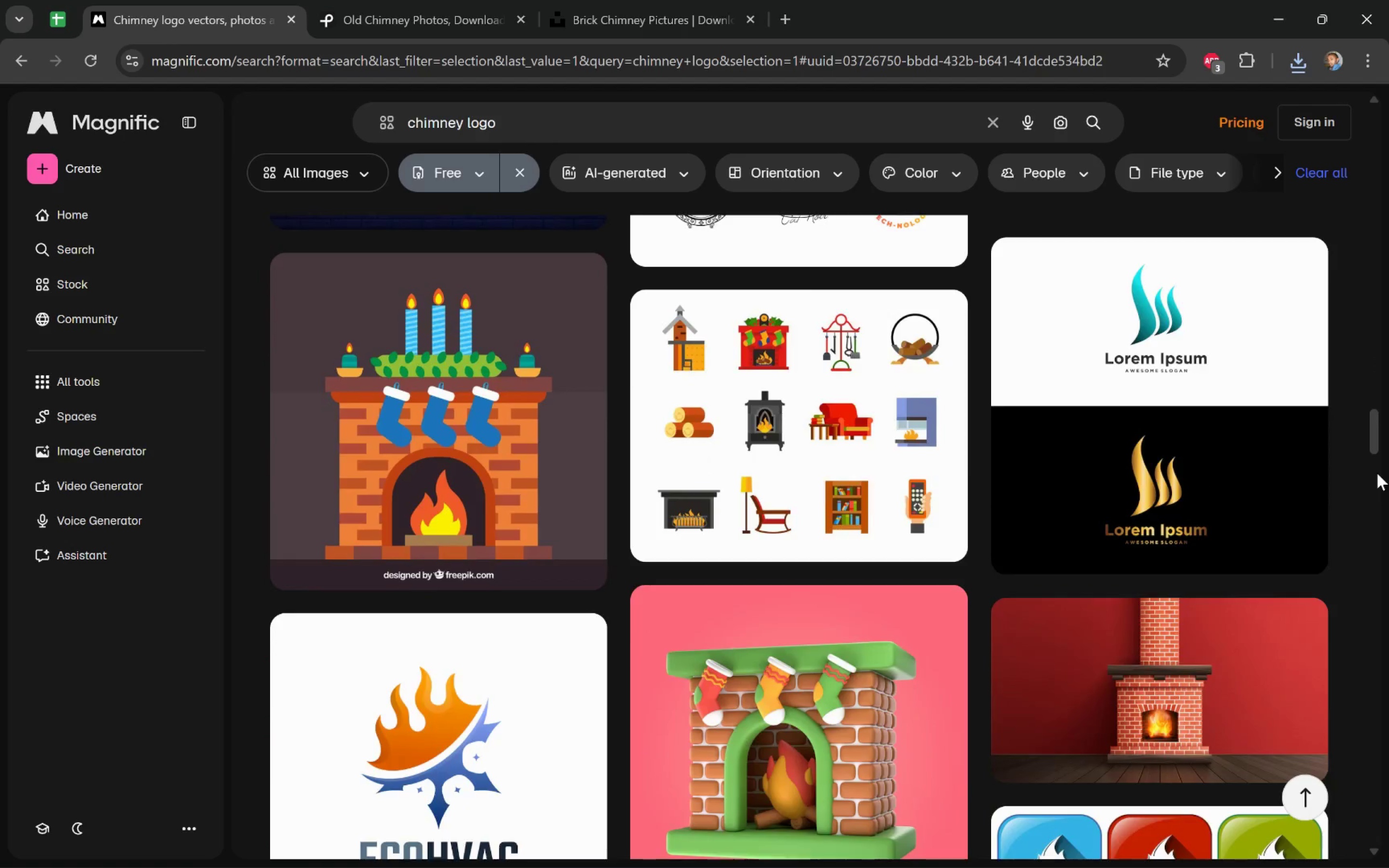 
scroll: coordinate [1377, 473], scroll_direction: up, amount: 20.0
 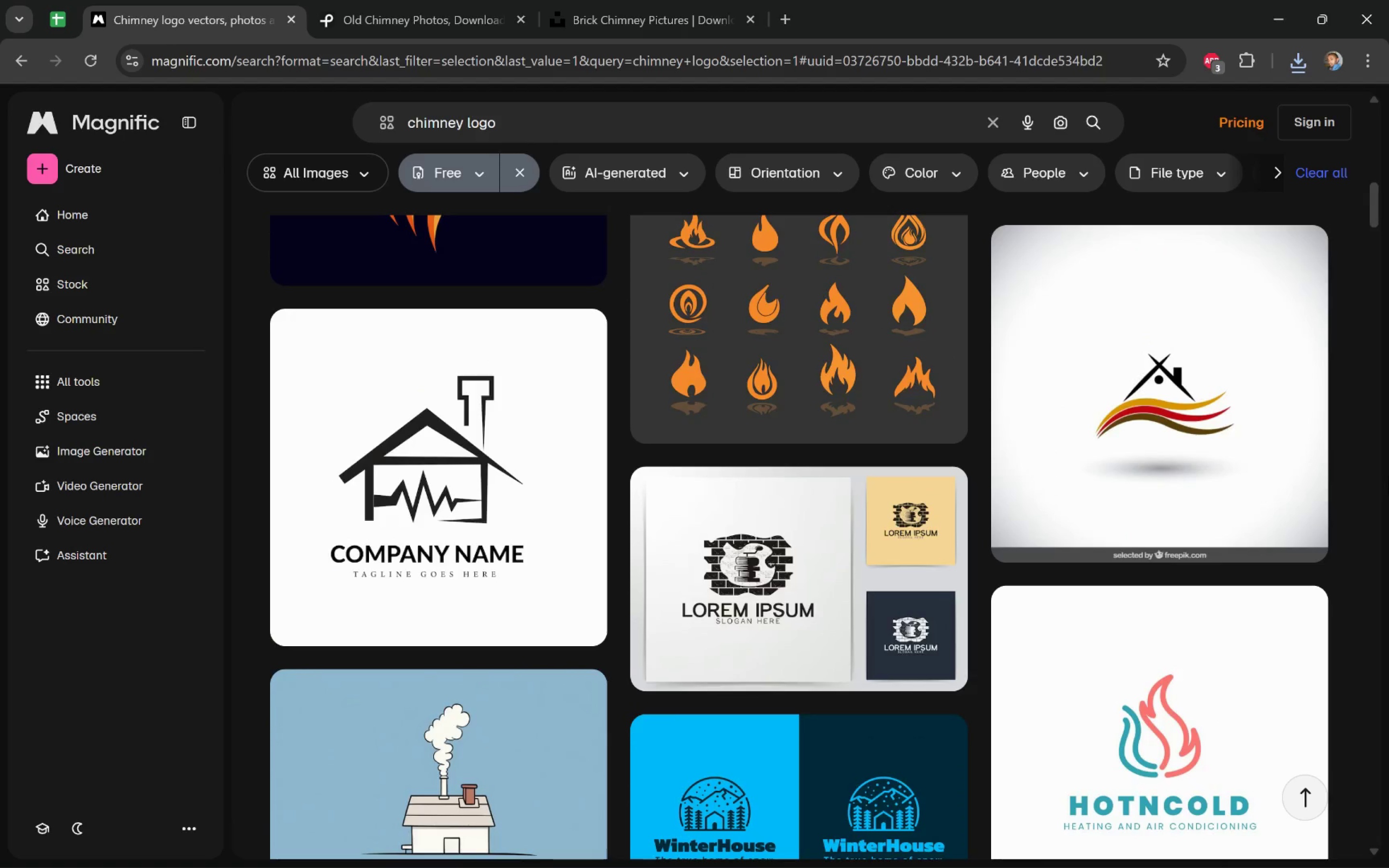 
left_click([783, 549])
 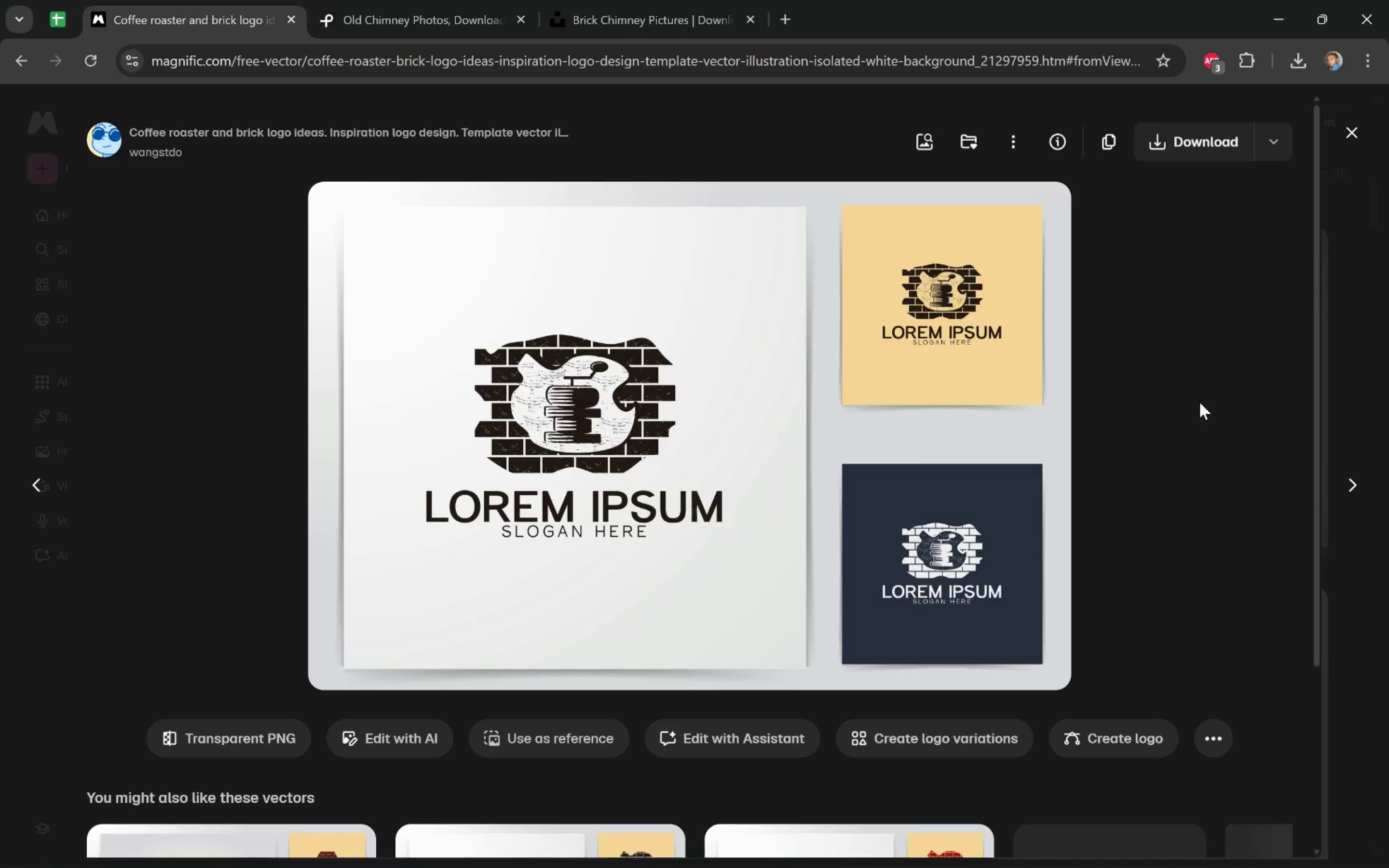 
wait(7.44)
 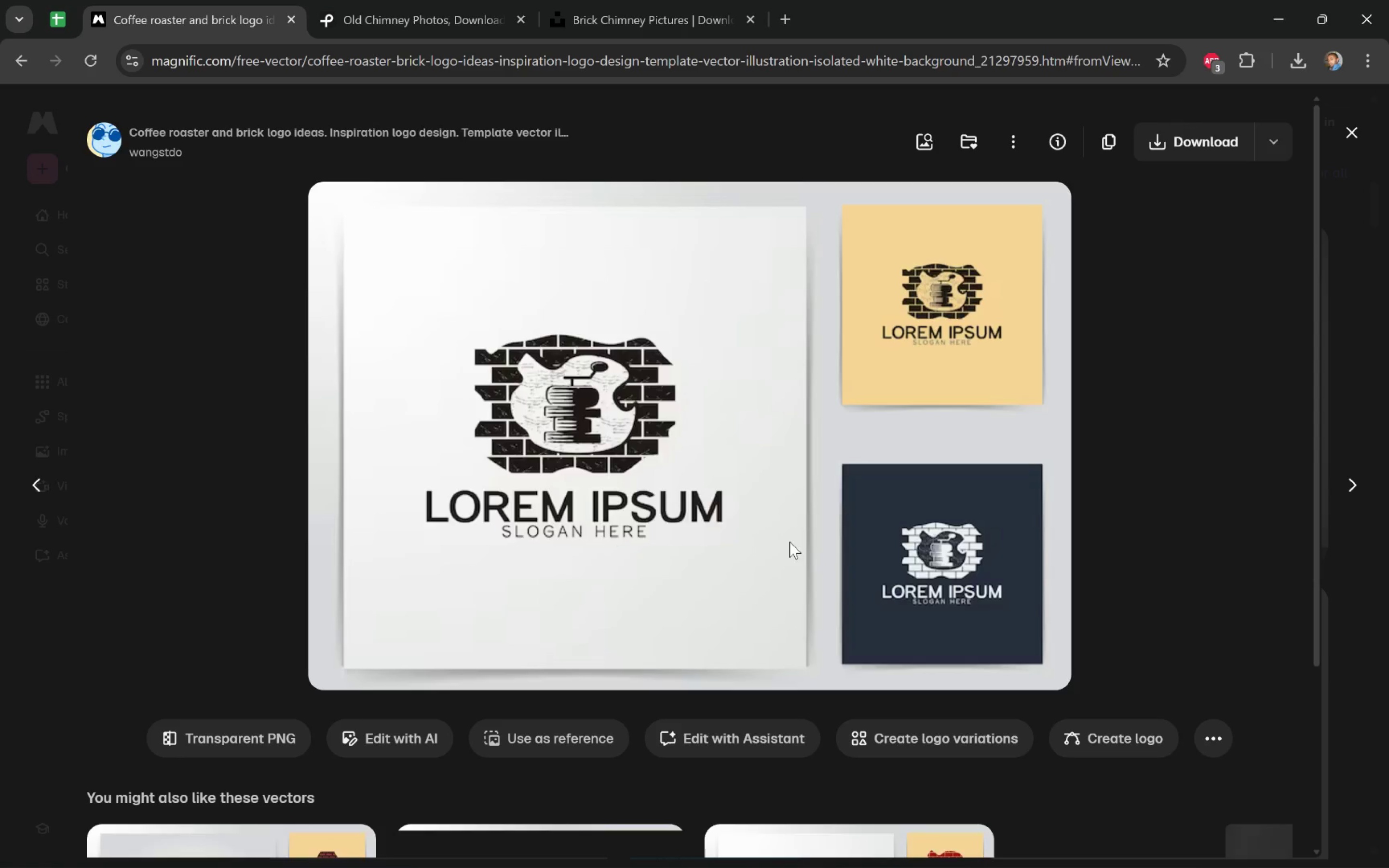 
scroll: coordinate [959, 436], scroll_direction: up, amount: 16.0
 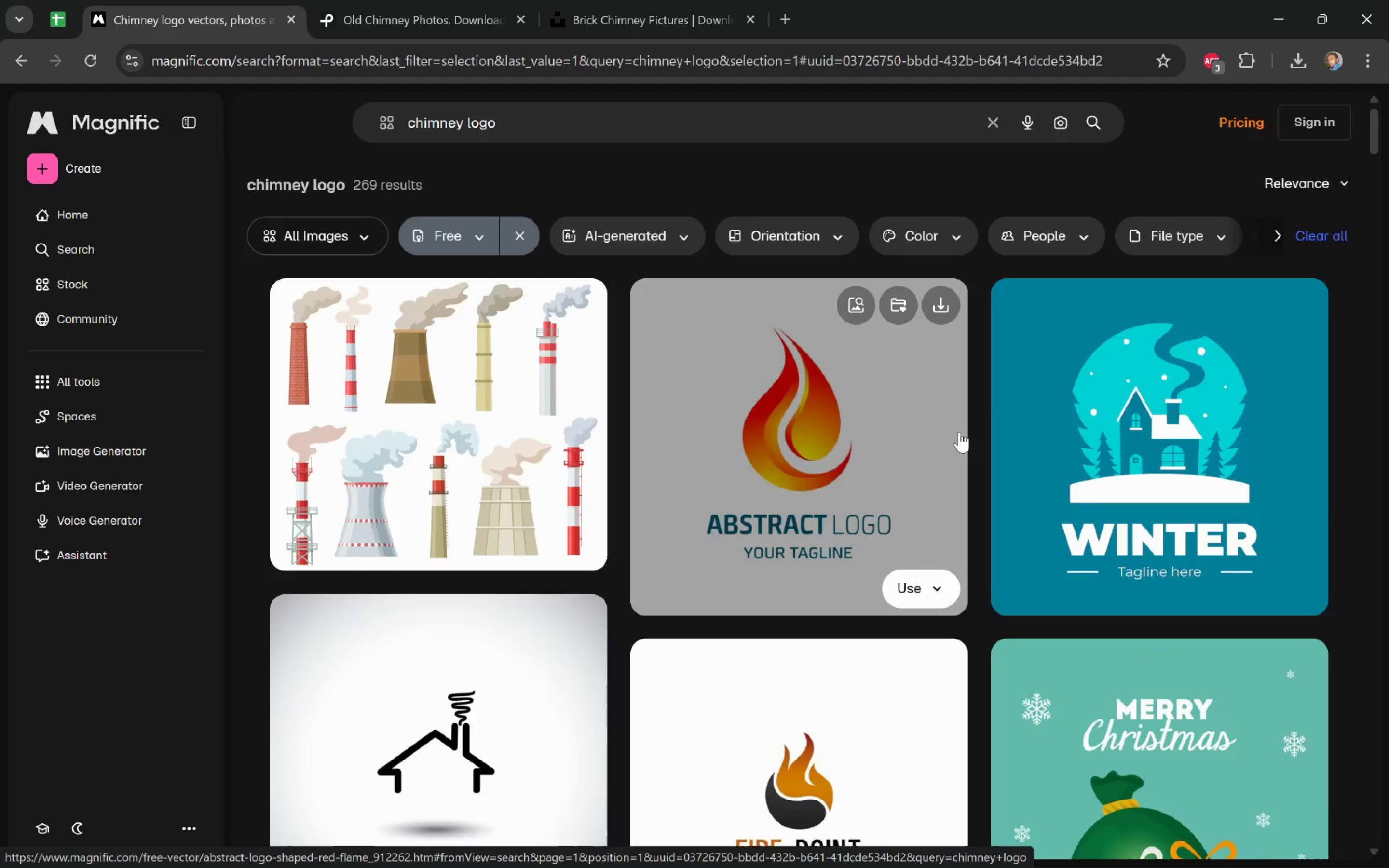 
scroll: coordinate [967, 420], scroll_direction: down, amount: 6.0
 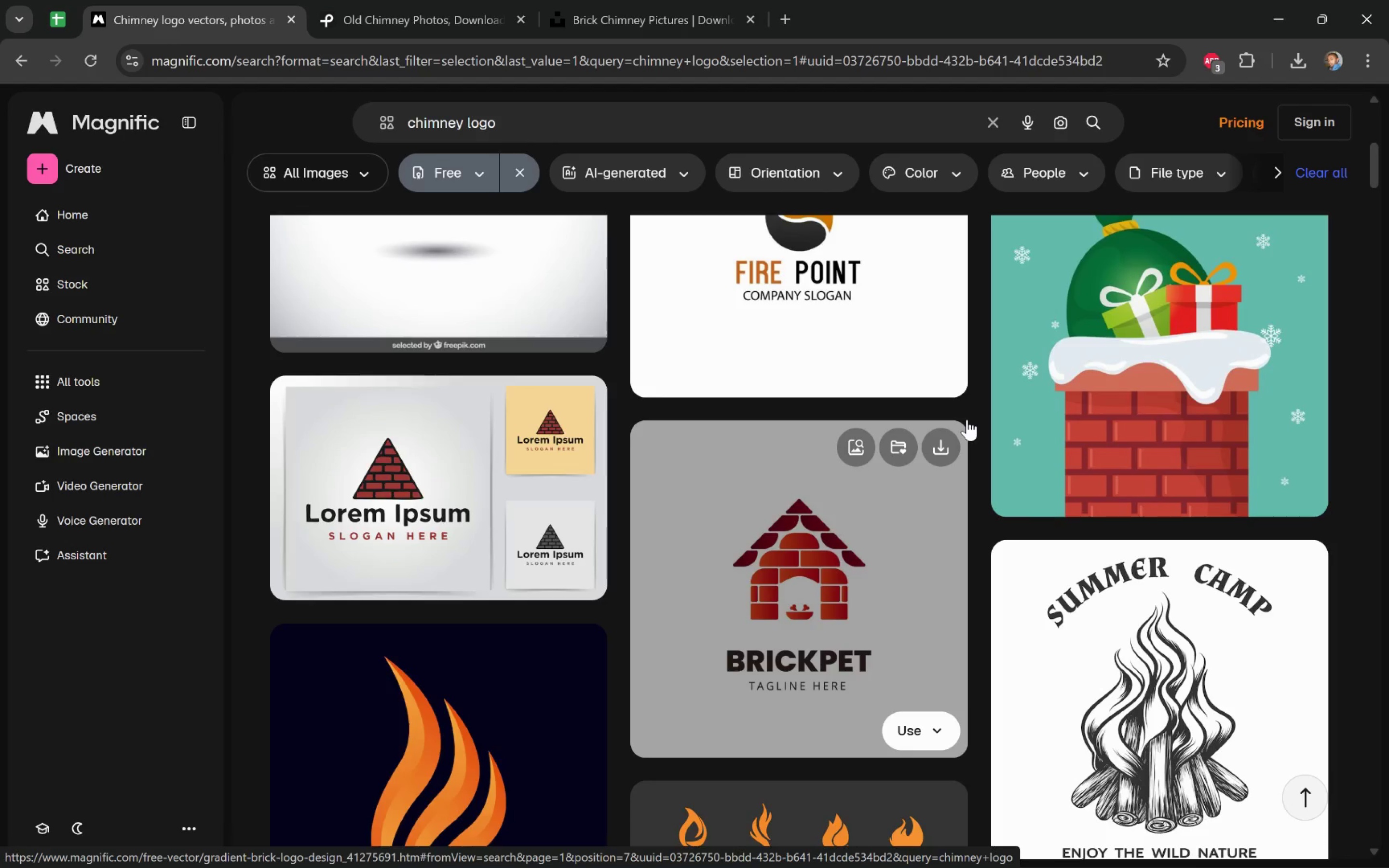 
wait(5.45)
 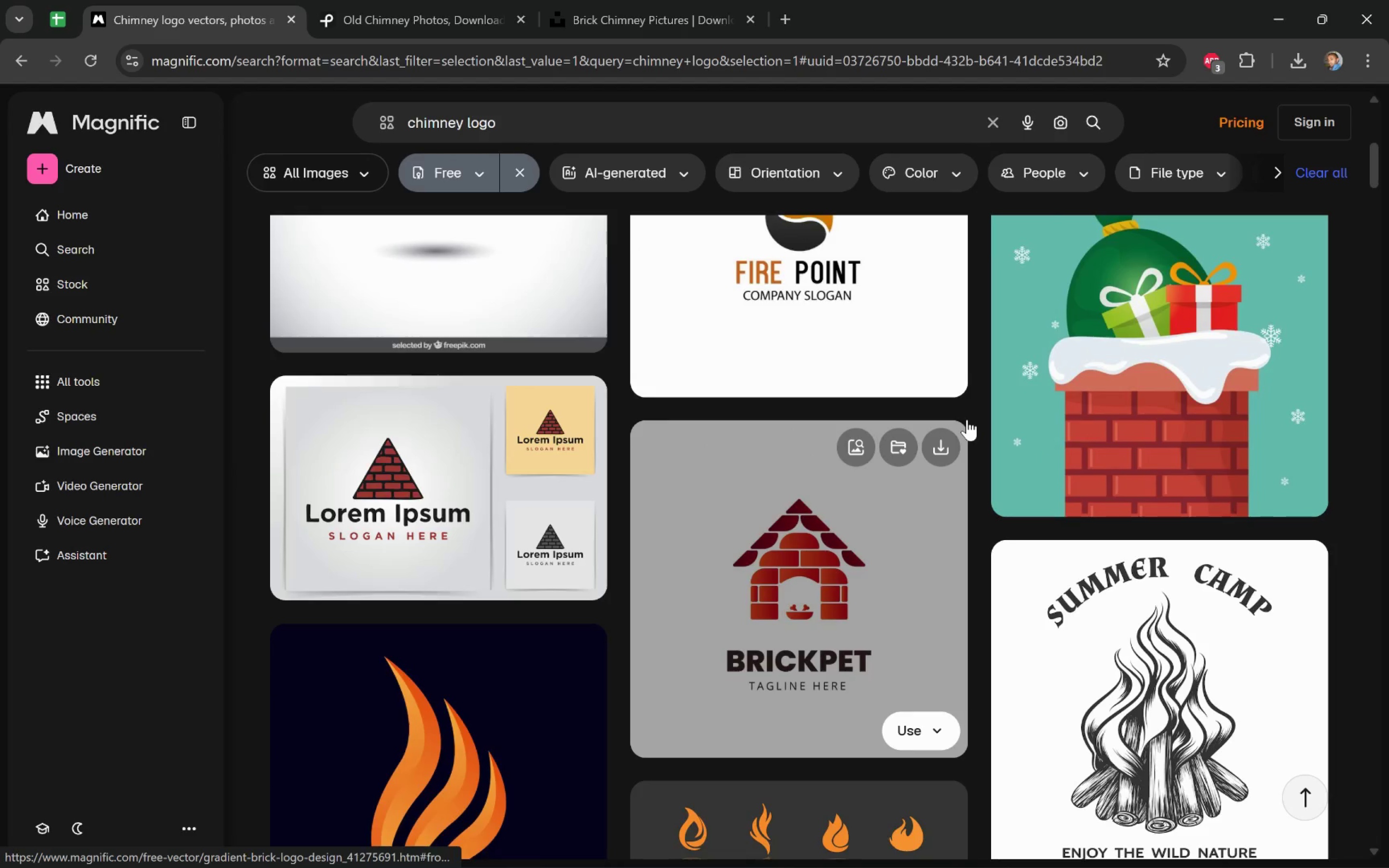 
left_click([587, 407])
 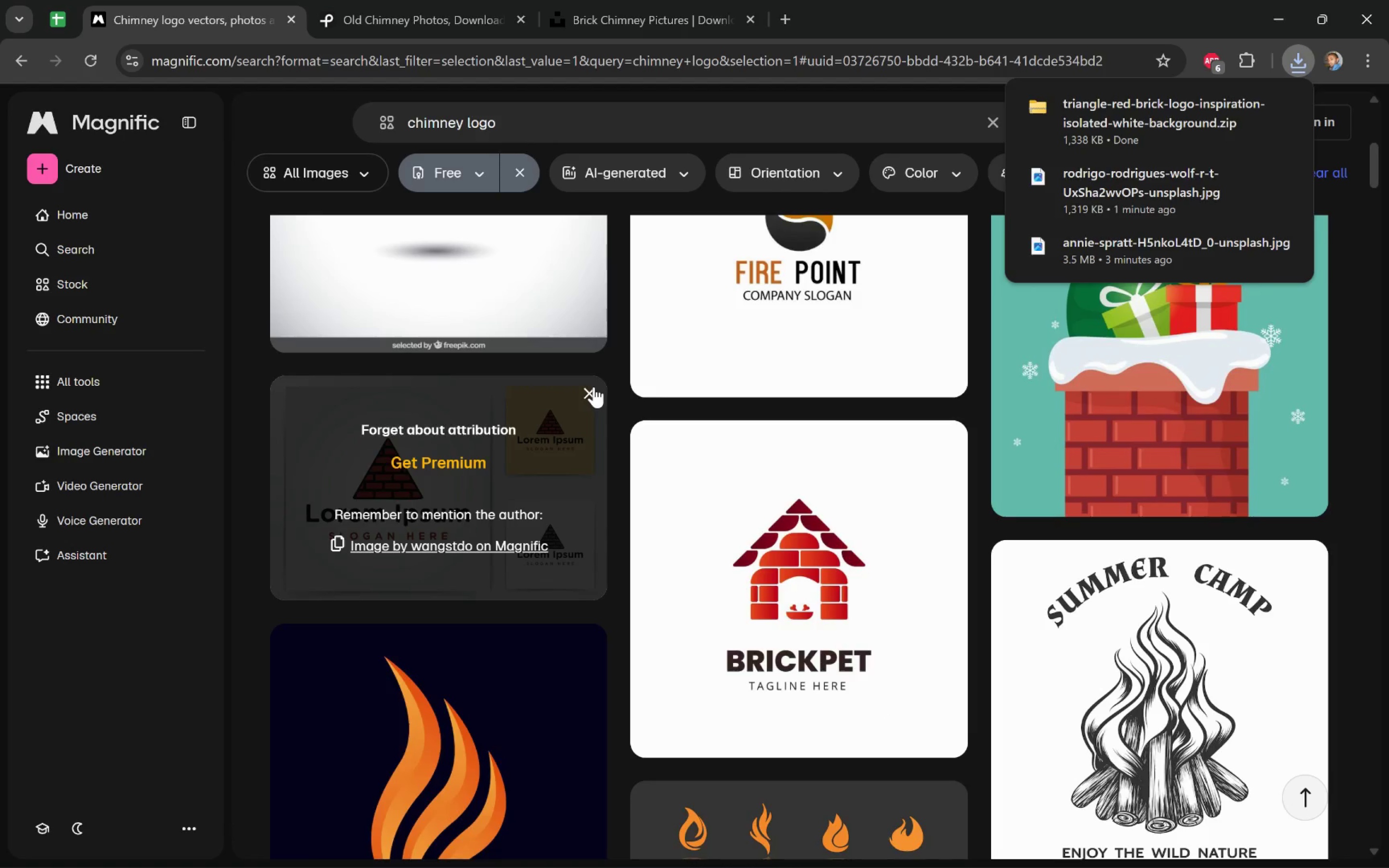 
wait(13.48)
 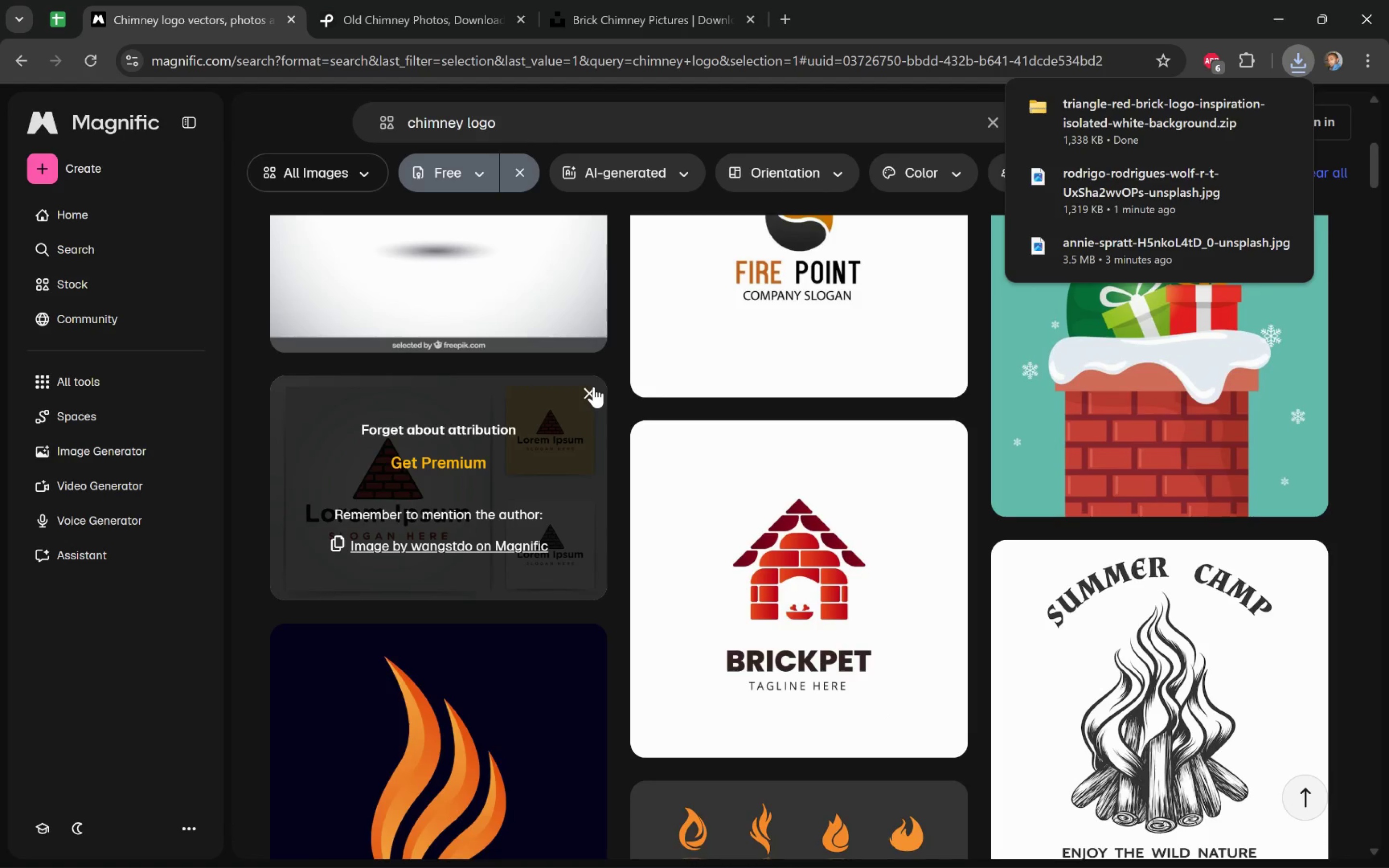 
key(Alt+Tab)
 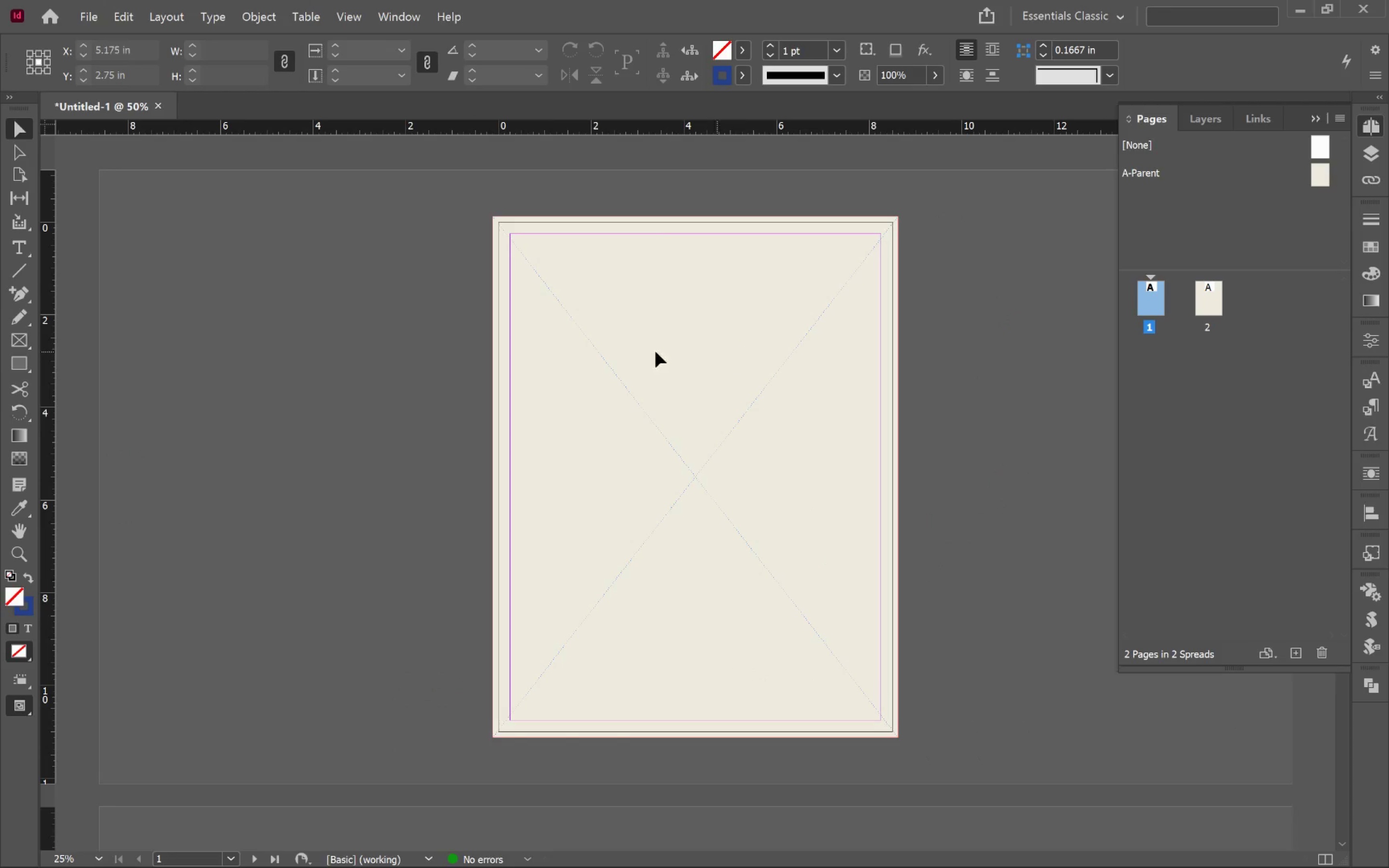 
left_click([355, 335])
 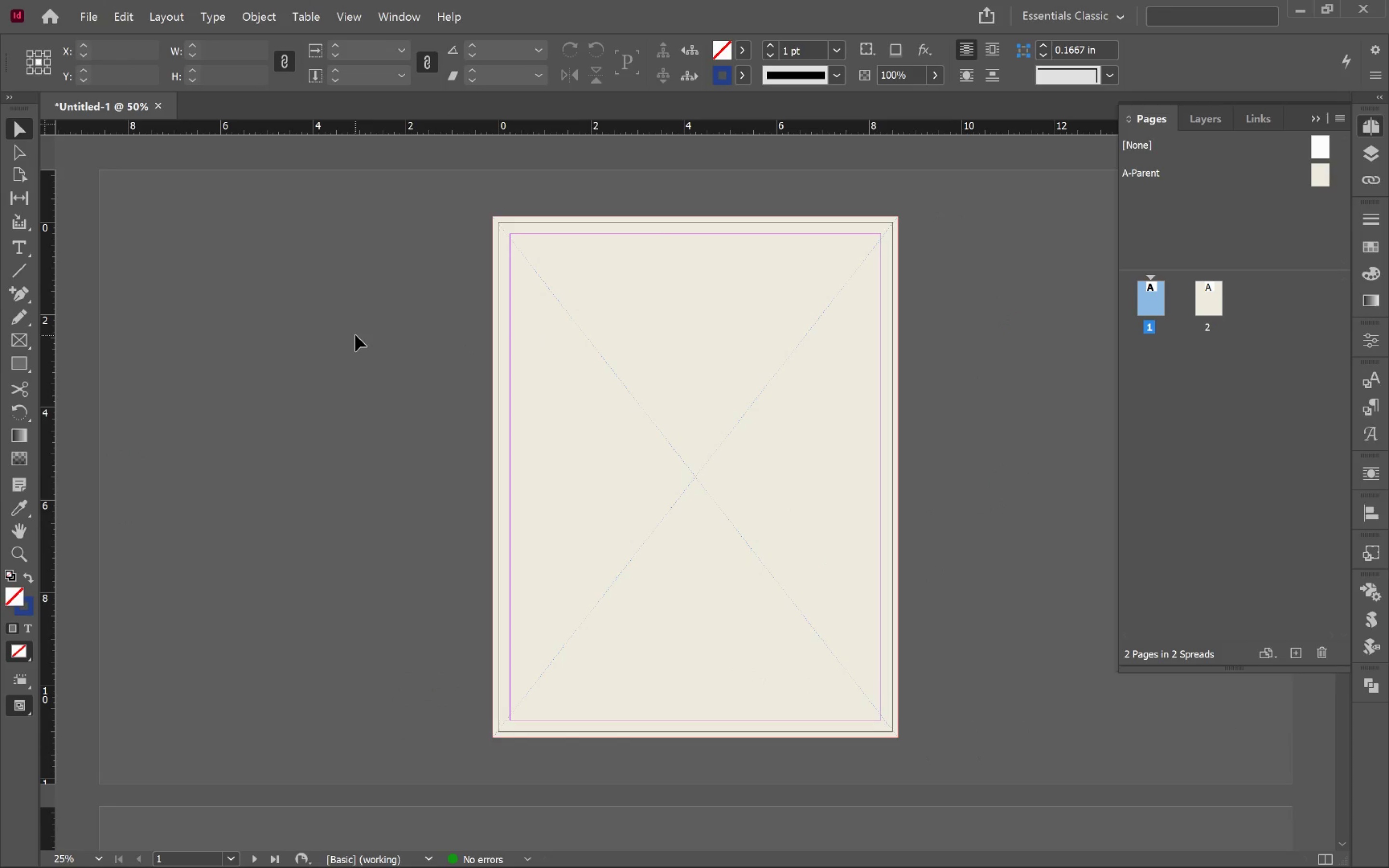 
hold_key(key=ControlLeft, duration=0.55)